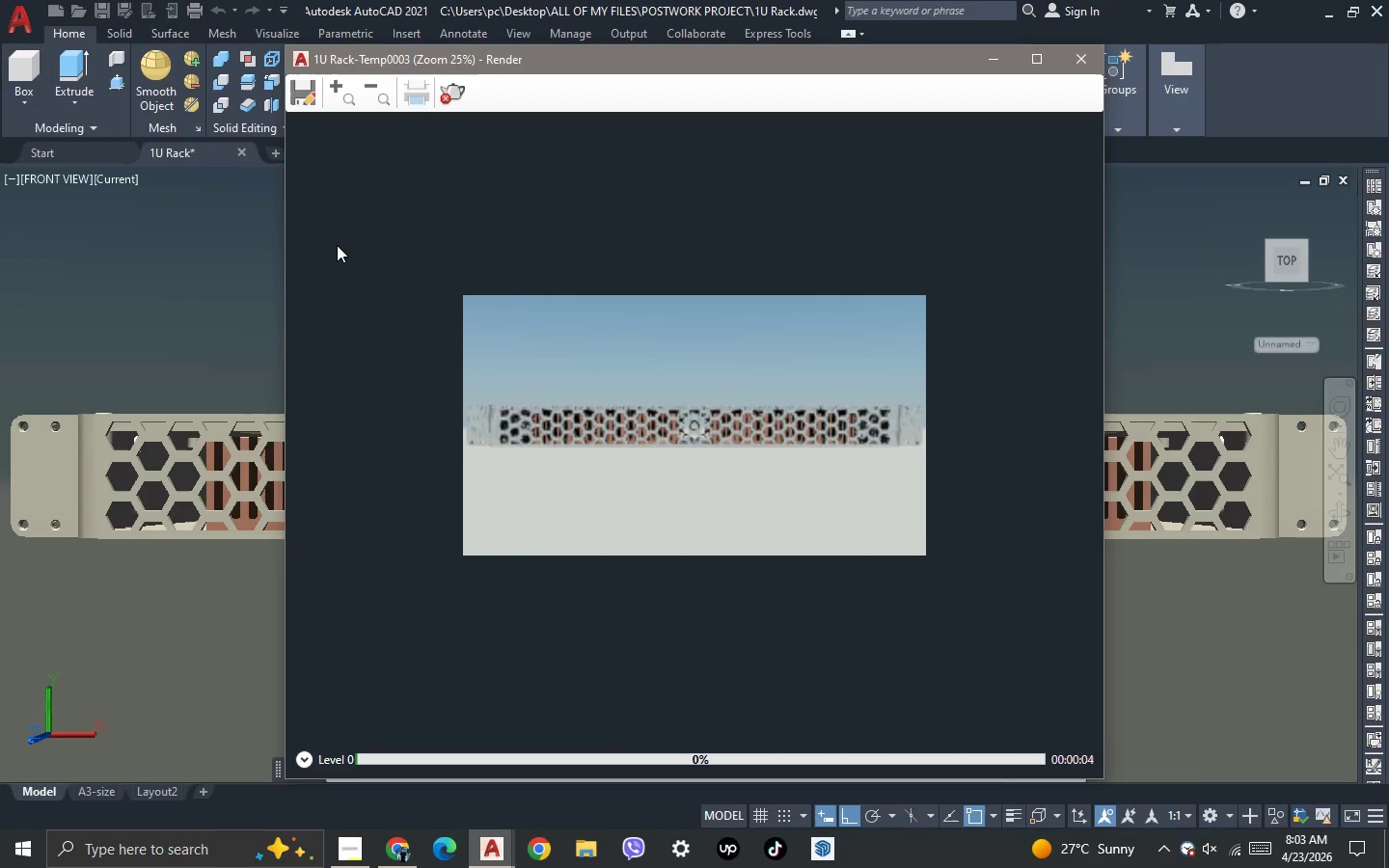 
wait(7.19)
 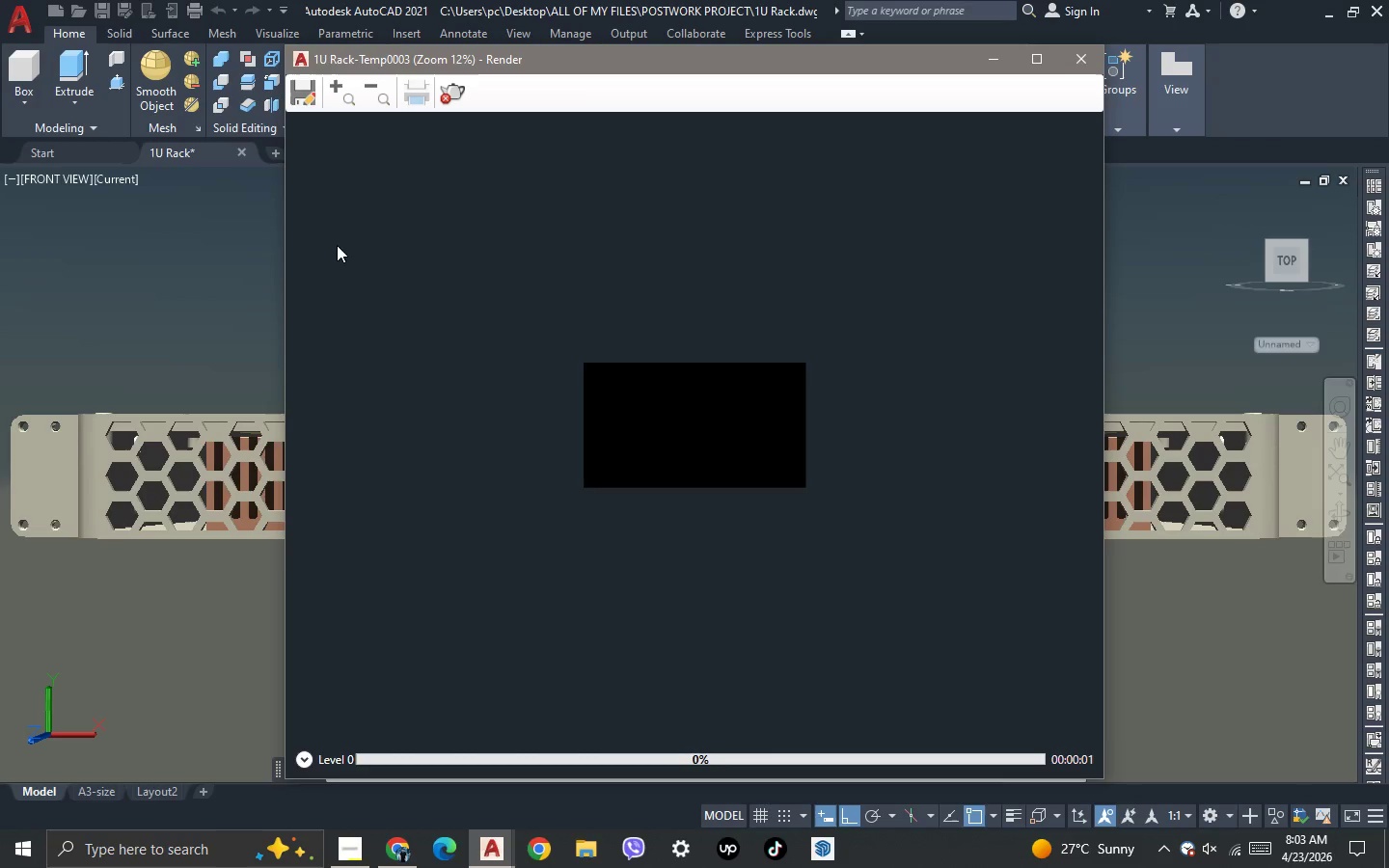 
scroll: coordinate [866, 441], scroll_direction: up, amount: 2.0
 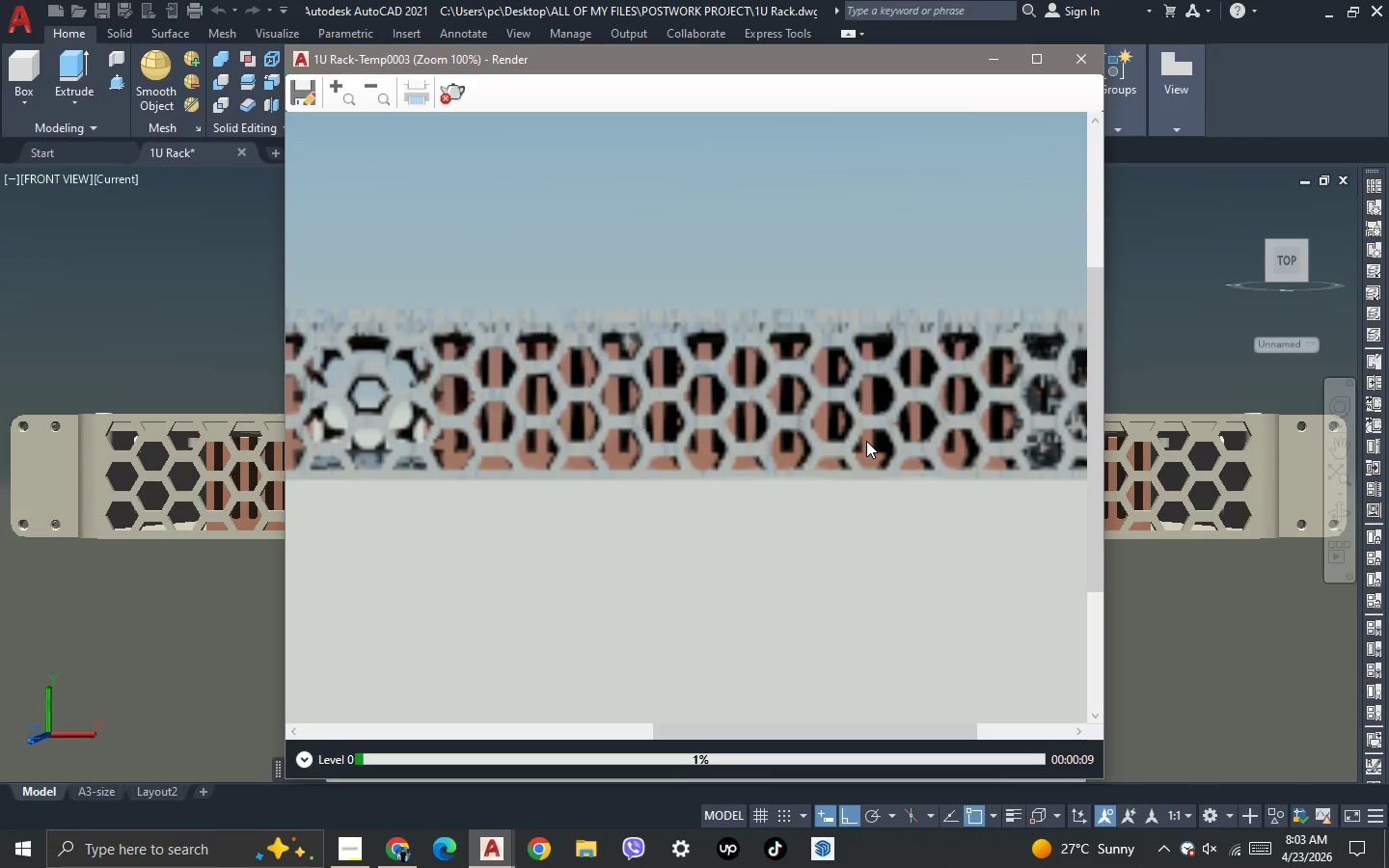 
scroll: coordinate [866, 441], scroll_direction: down, amount: 1.0
 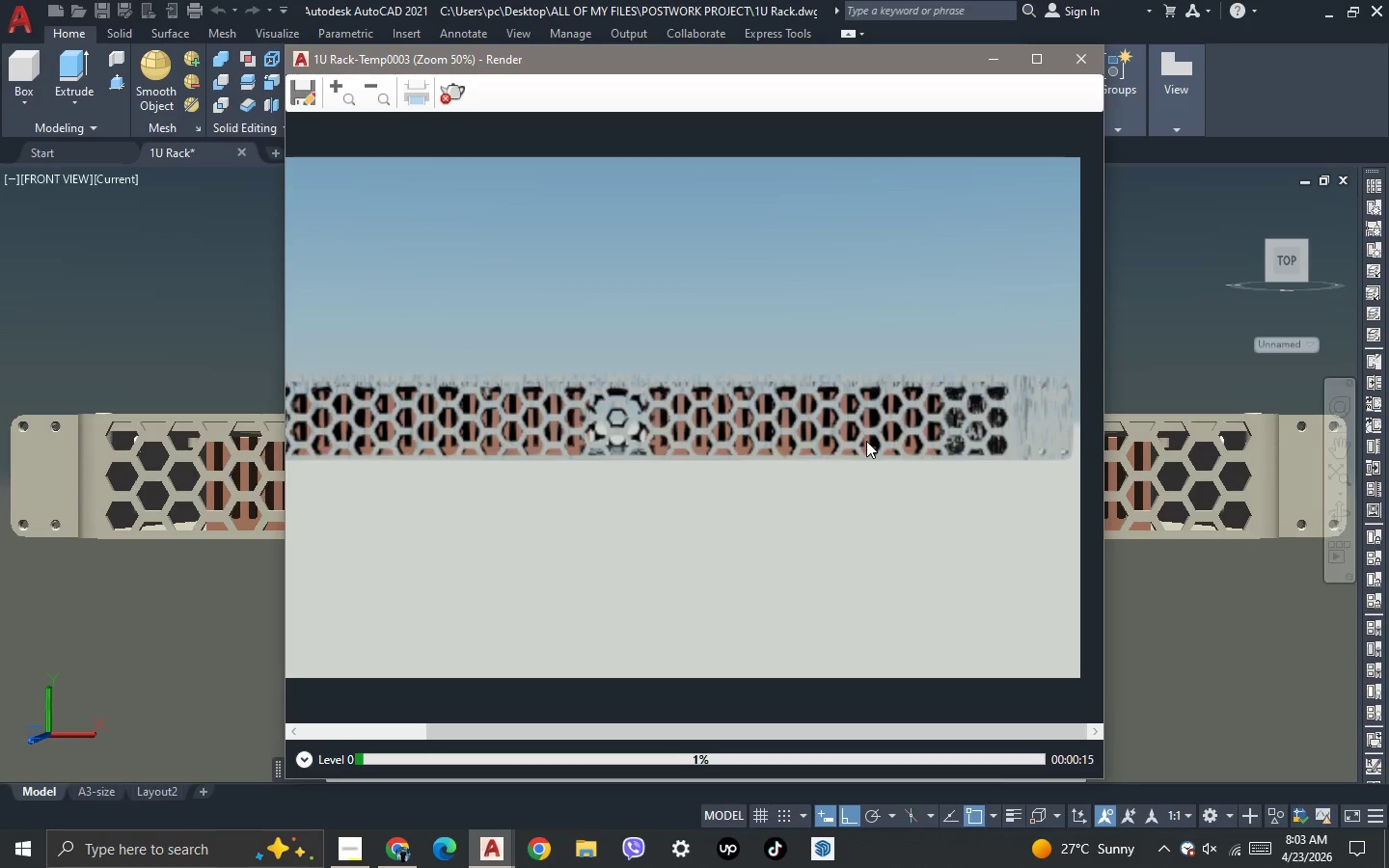 
wait(7.16)
 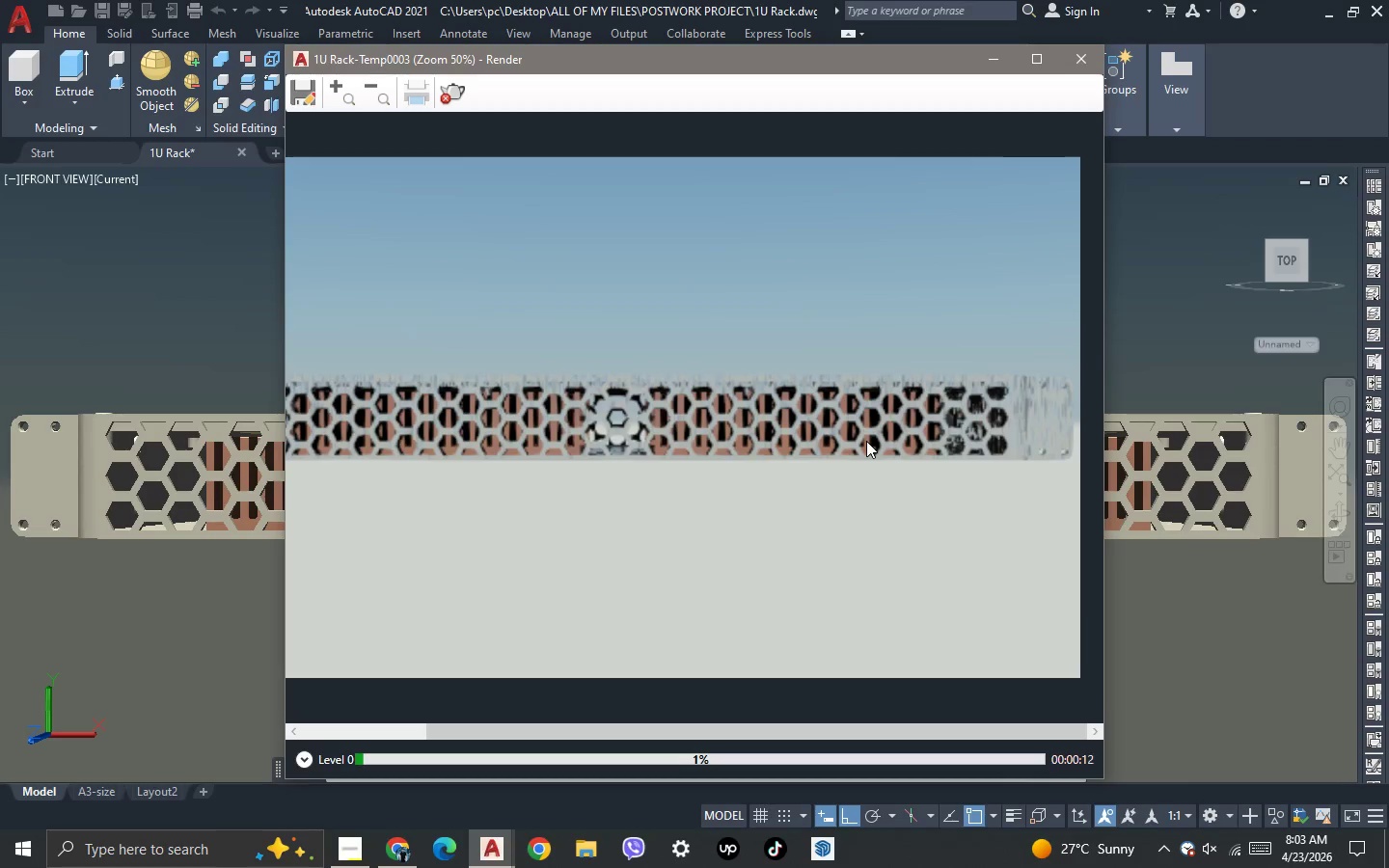 
scroll: coordinate [984, 413], scroll_direction: up, amount: 1.0
 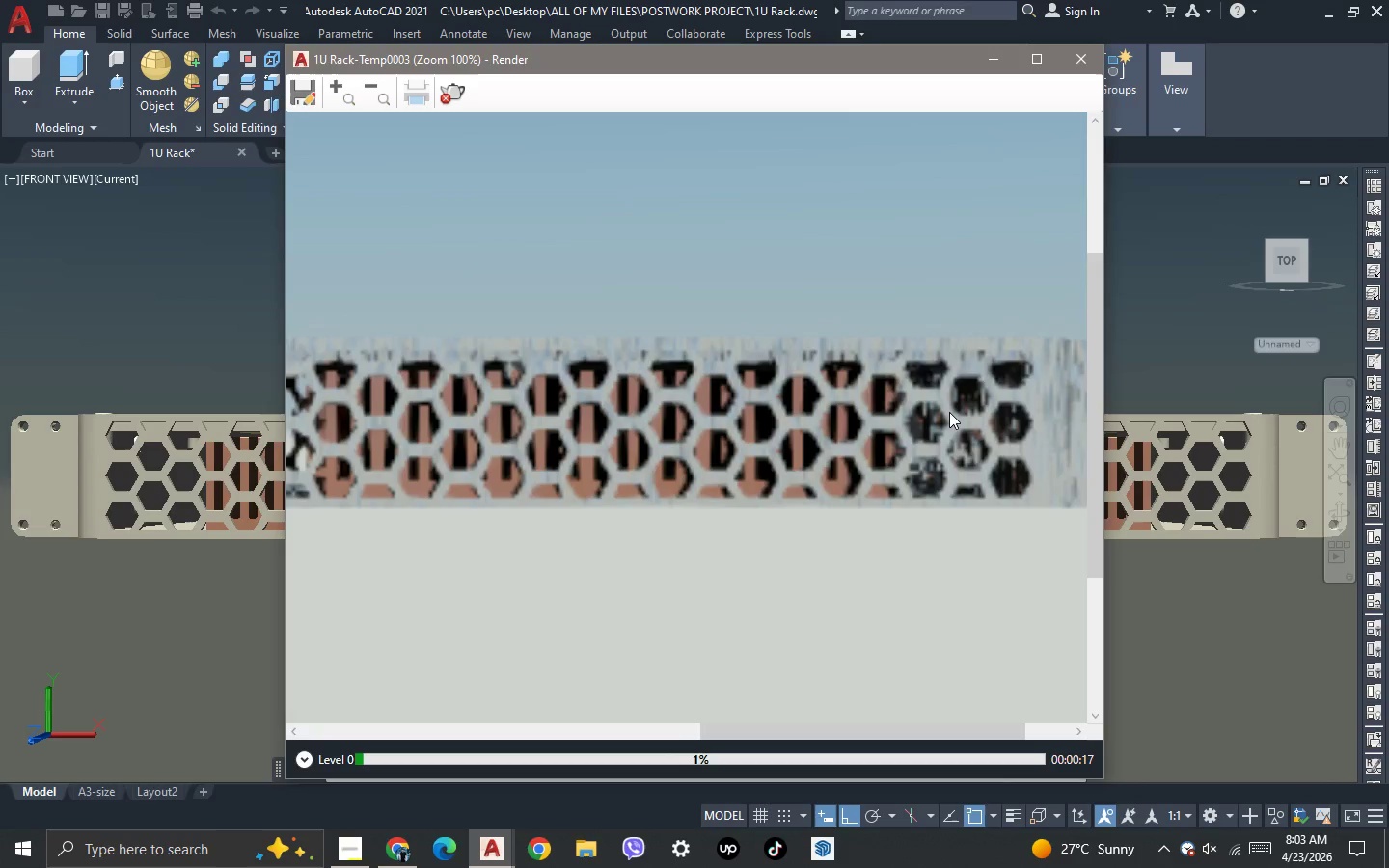 
scroll: coordinate [940, 409], scroll_direction: down, amount: 1.0
 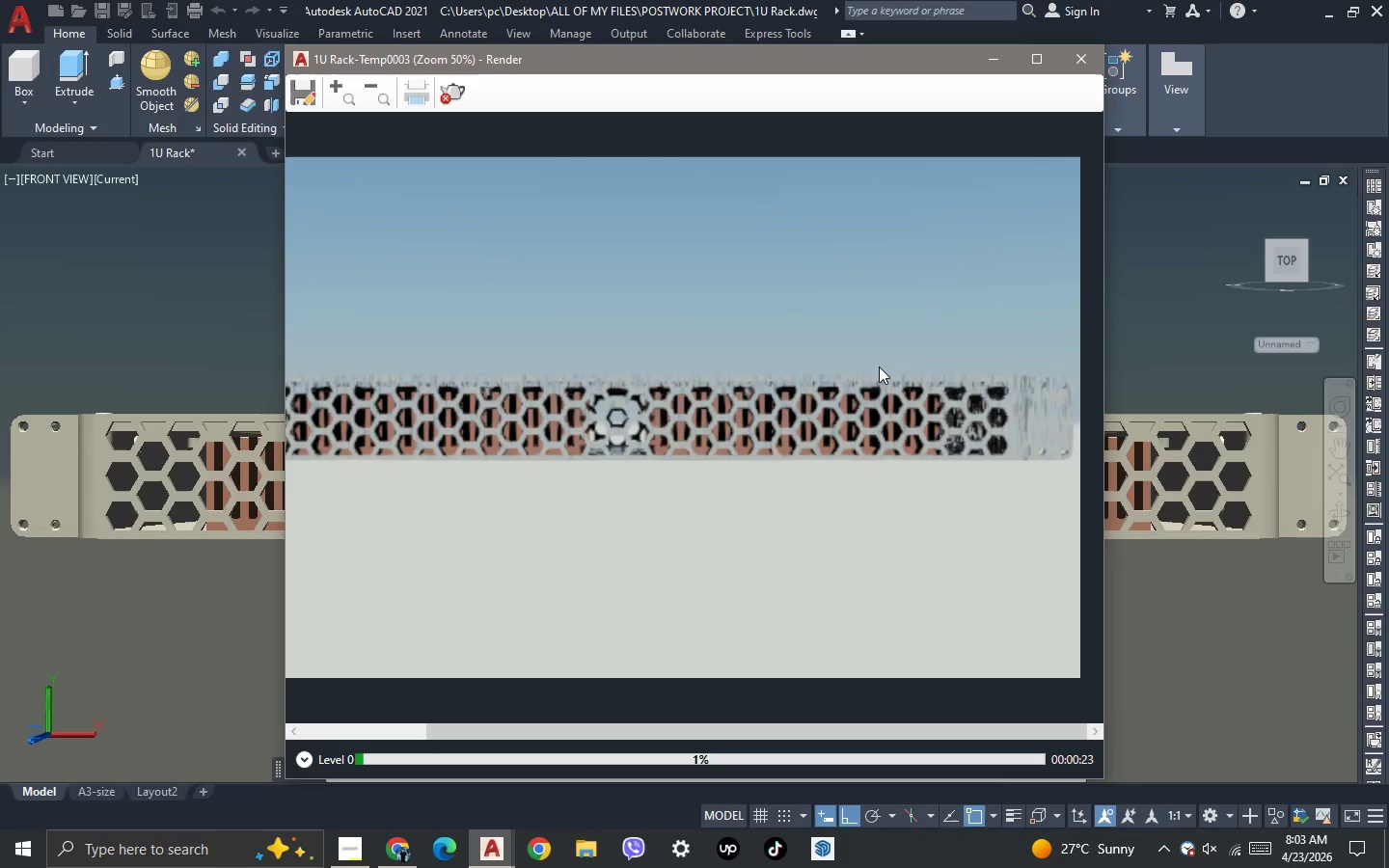 
wait(10.55)
 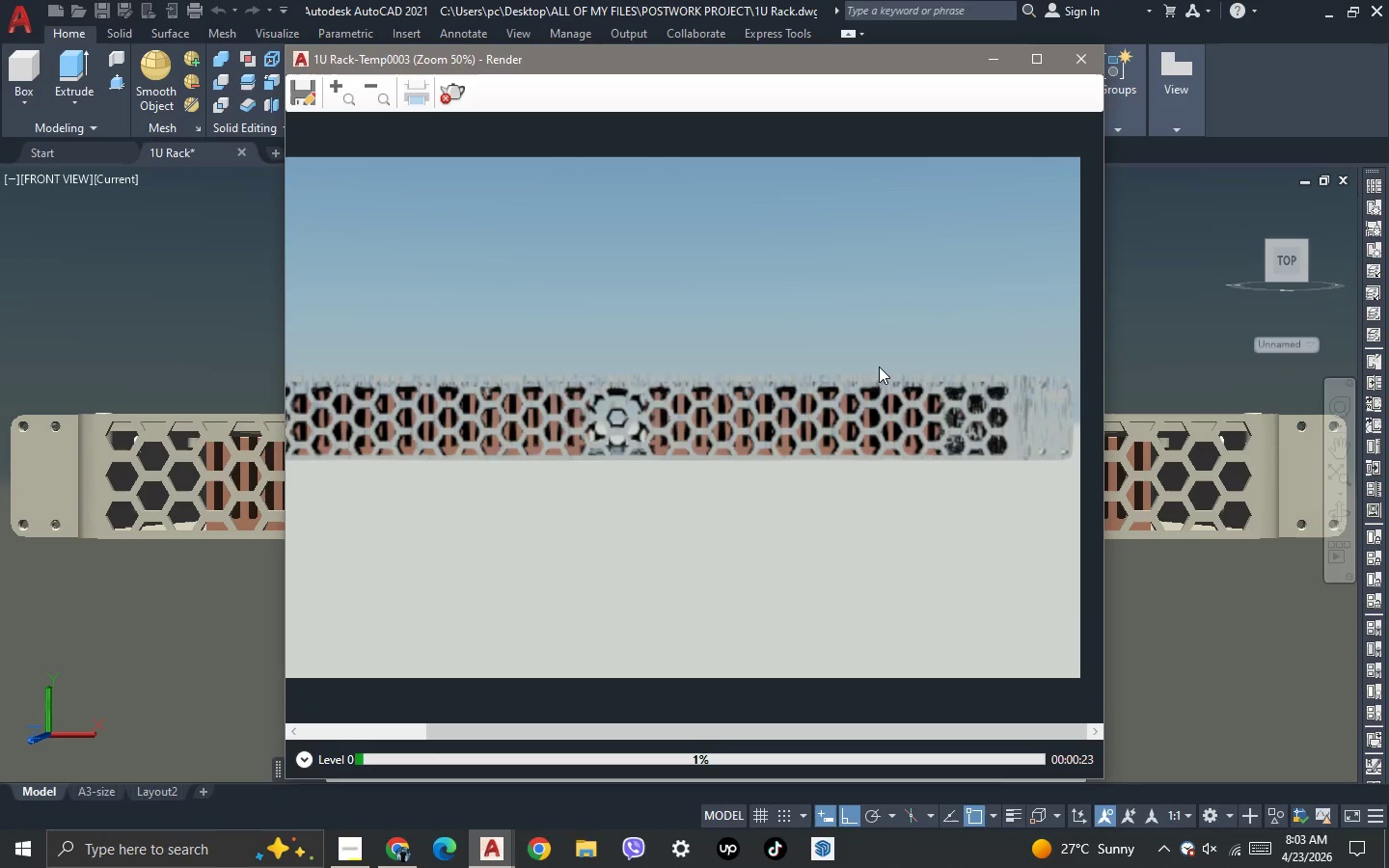 
left_click([1071, 56])
 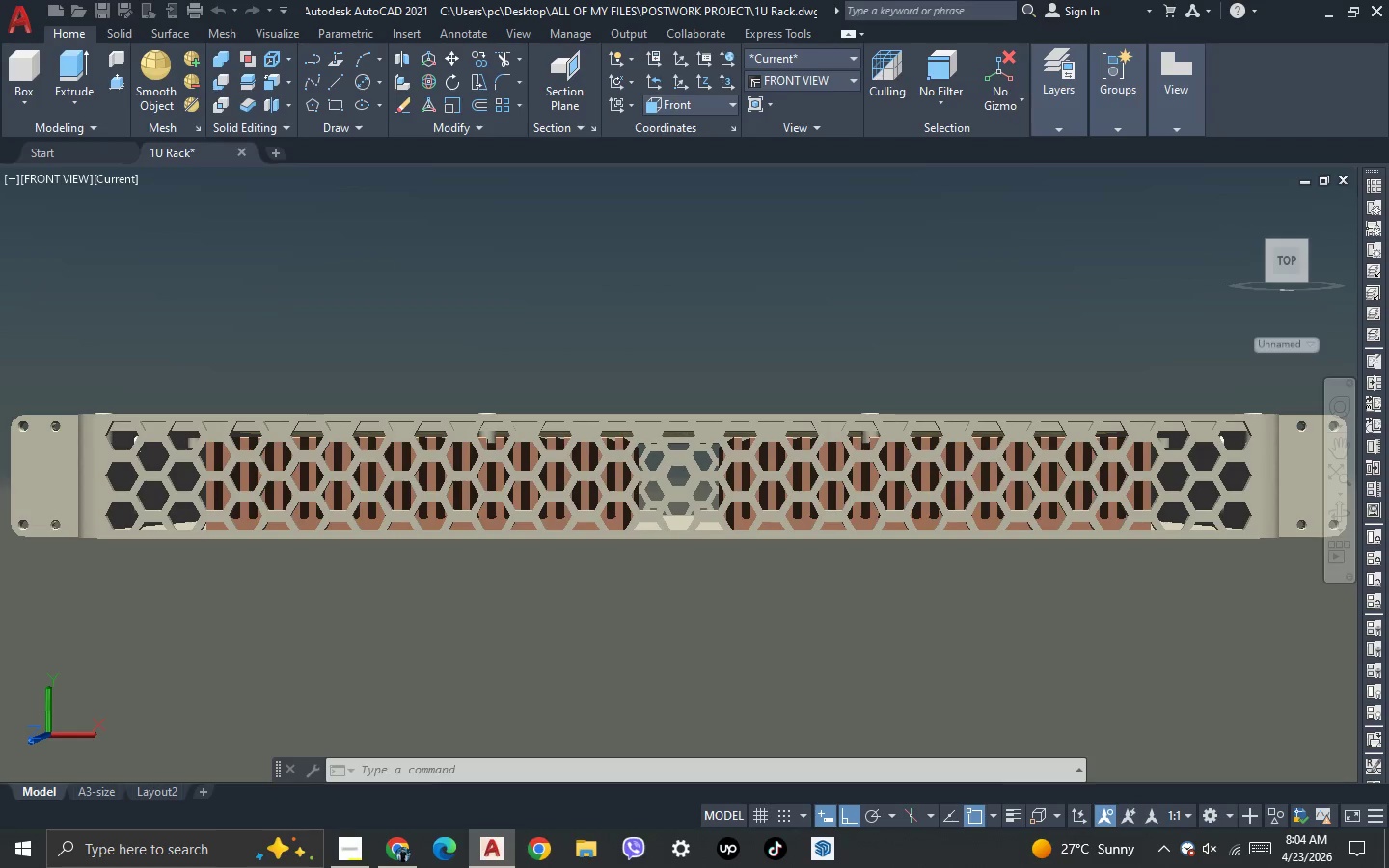 
left_click([793, 313])
 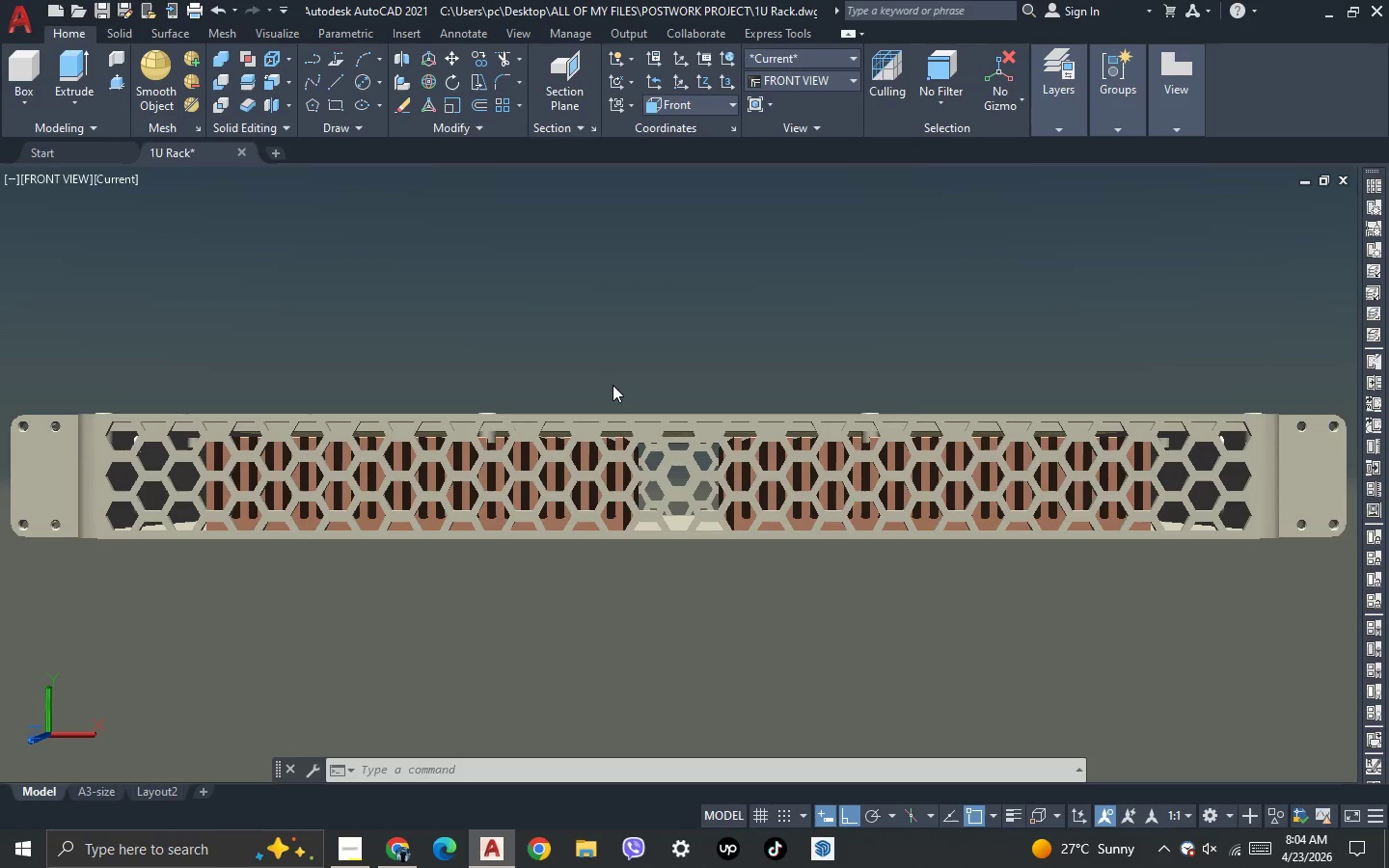 
type(MAT)
 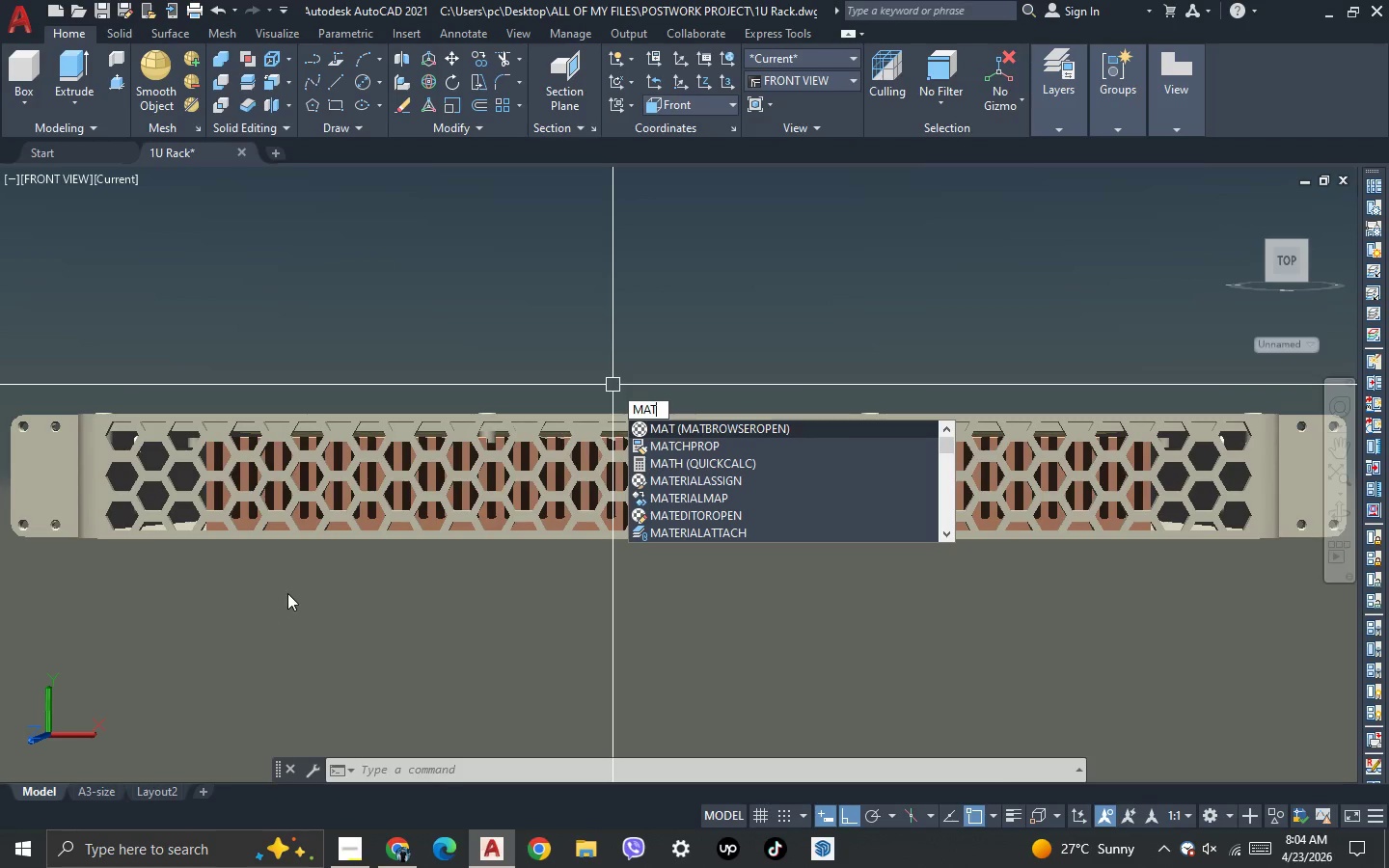 
key(NumpadEnter)
 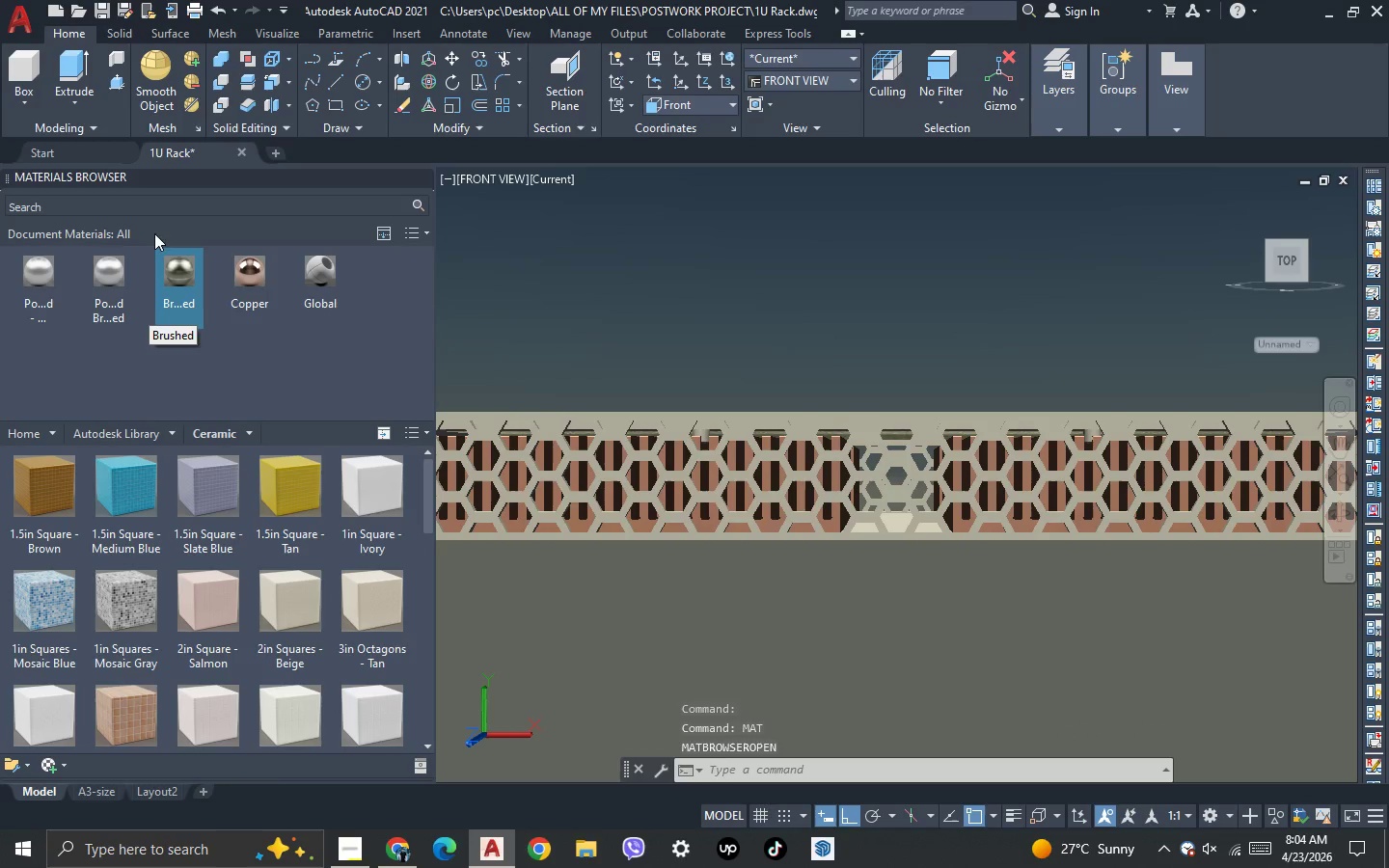 
left_click([171, 206])
 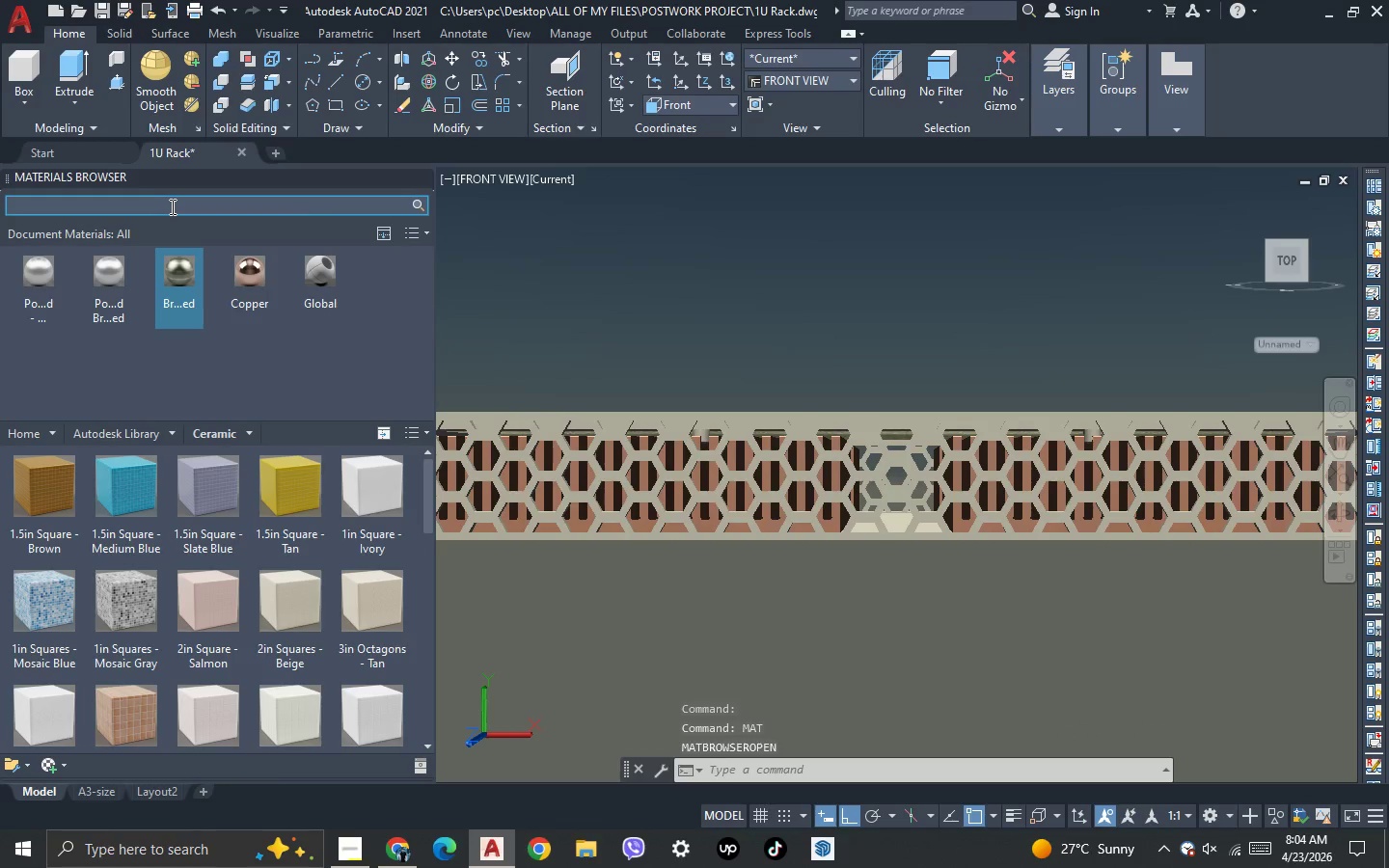 
type(ALUMINUM)
 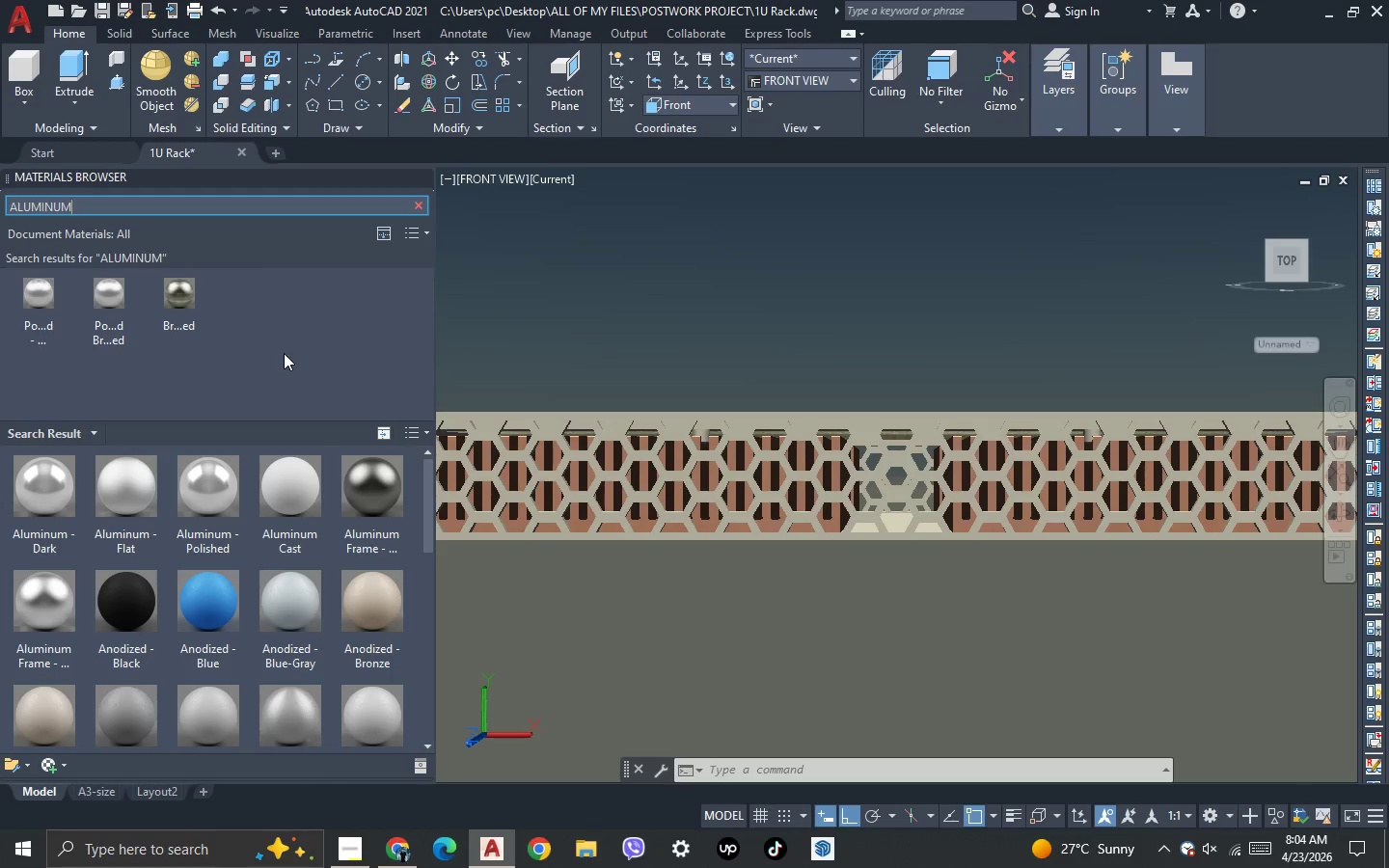 
wait(11.44)
 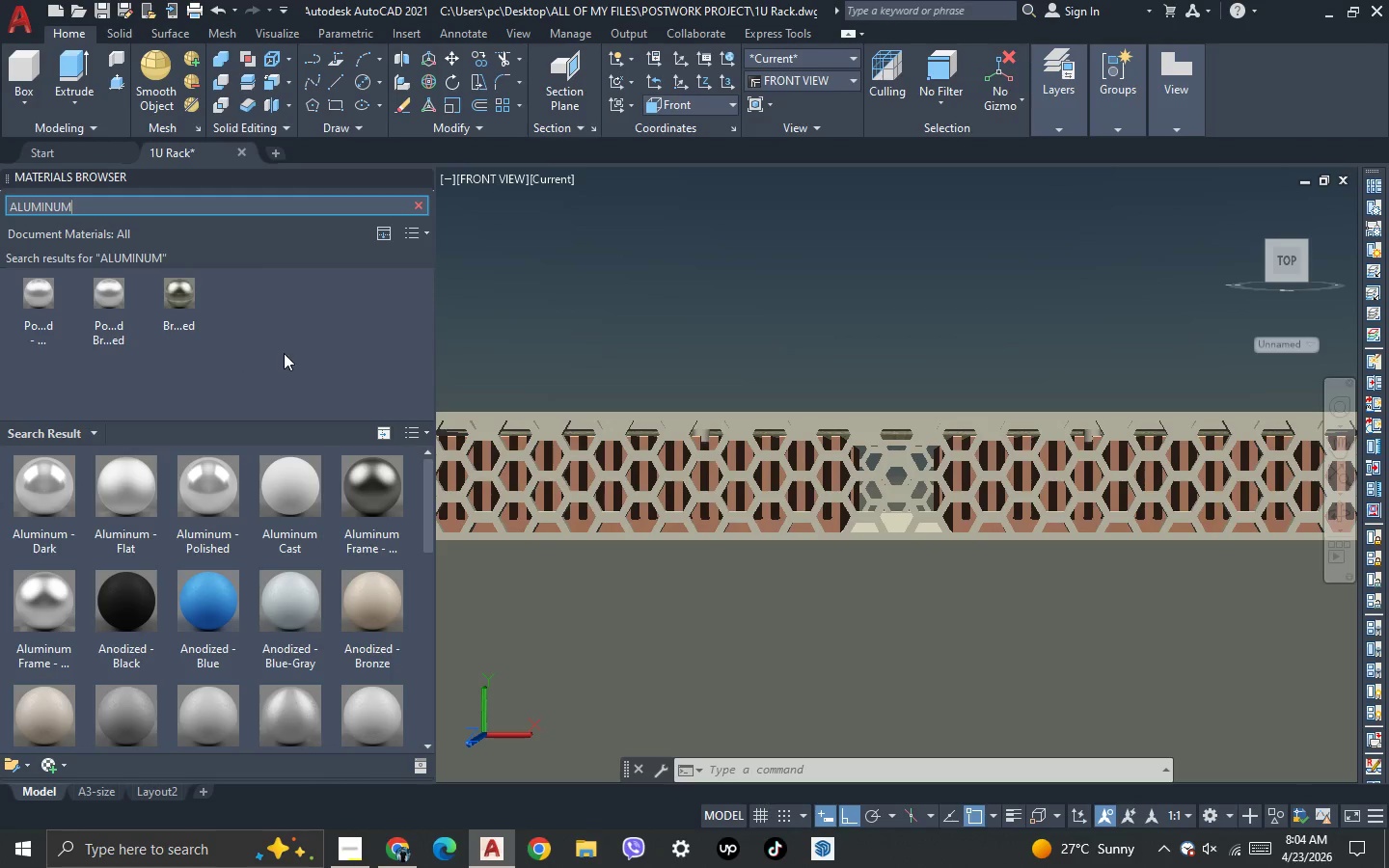 
scroll: coordinate [52, 631], scroll_direction: down, amount: 1.0
 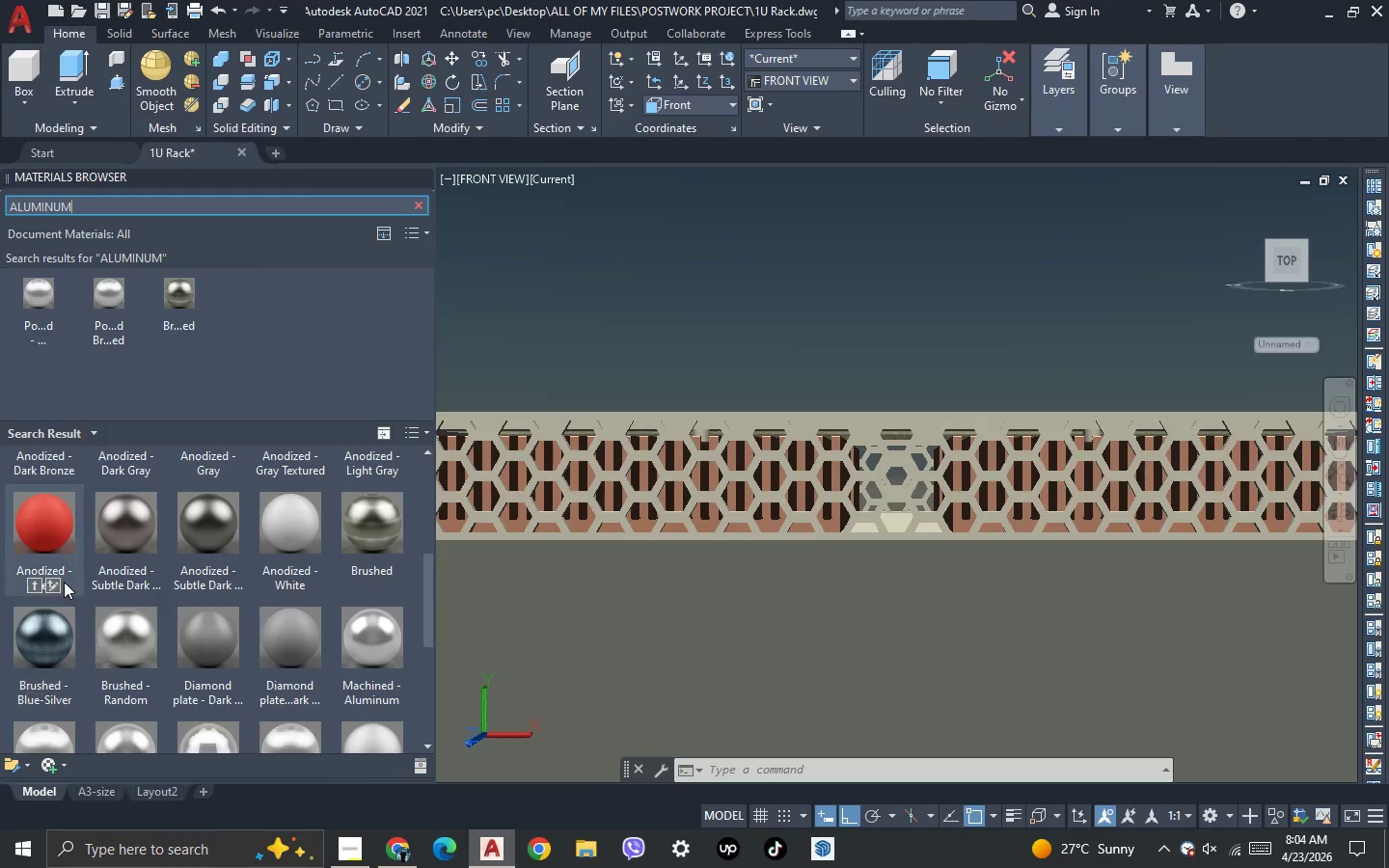 
scroll: coordinate [62, 571], scroll_direction: up, amount: 1.0
 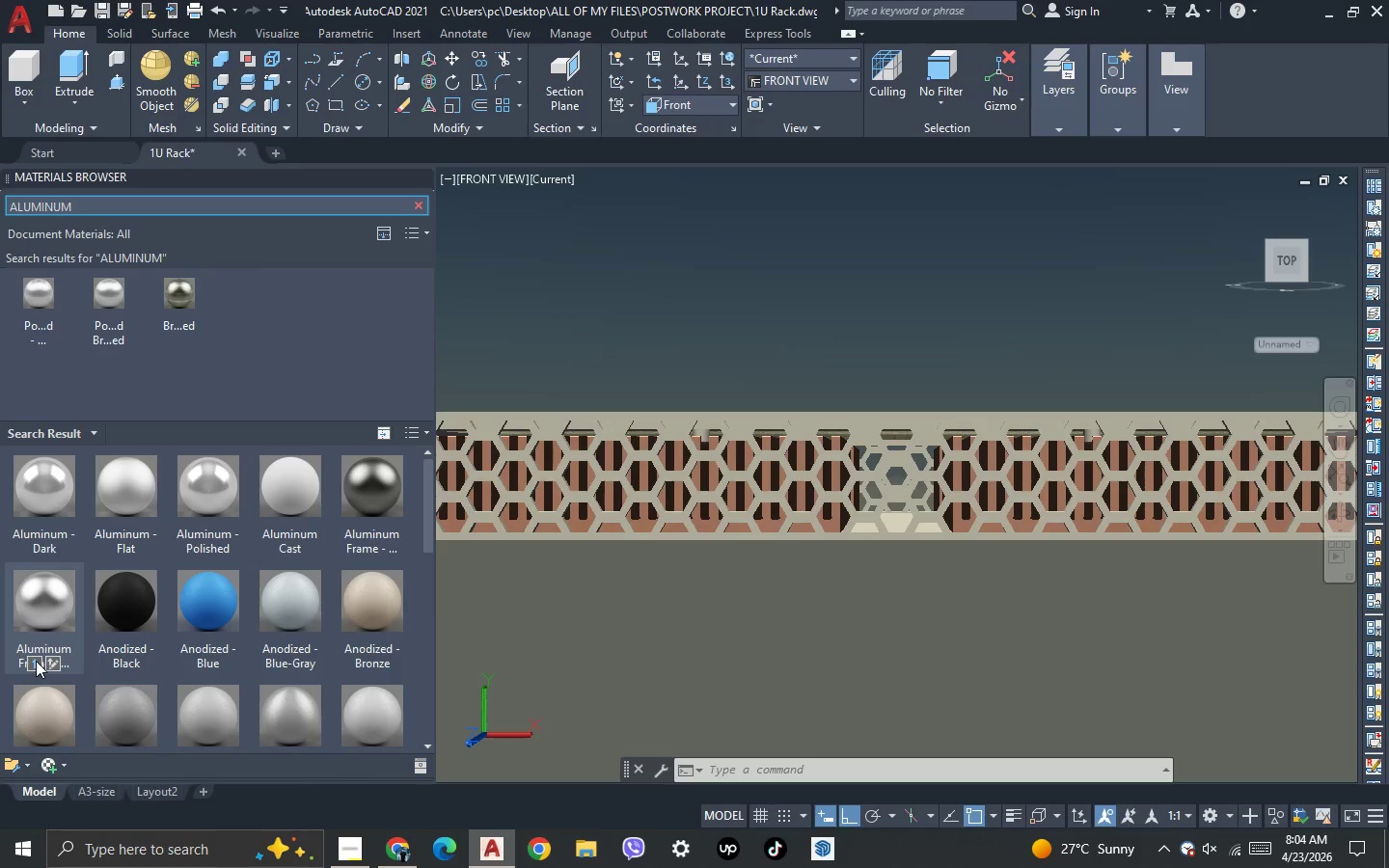 
wait(8.61)
 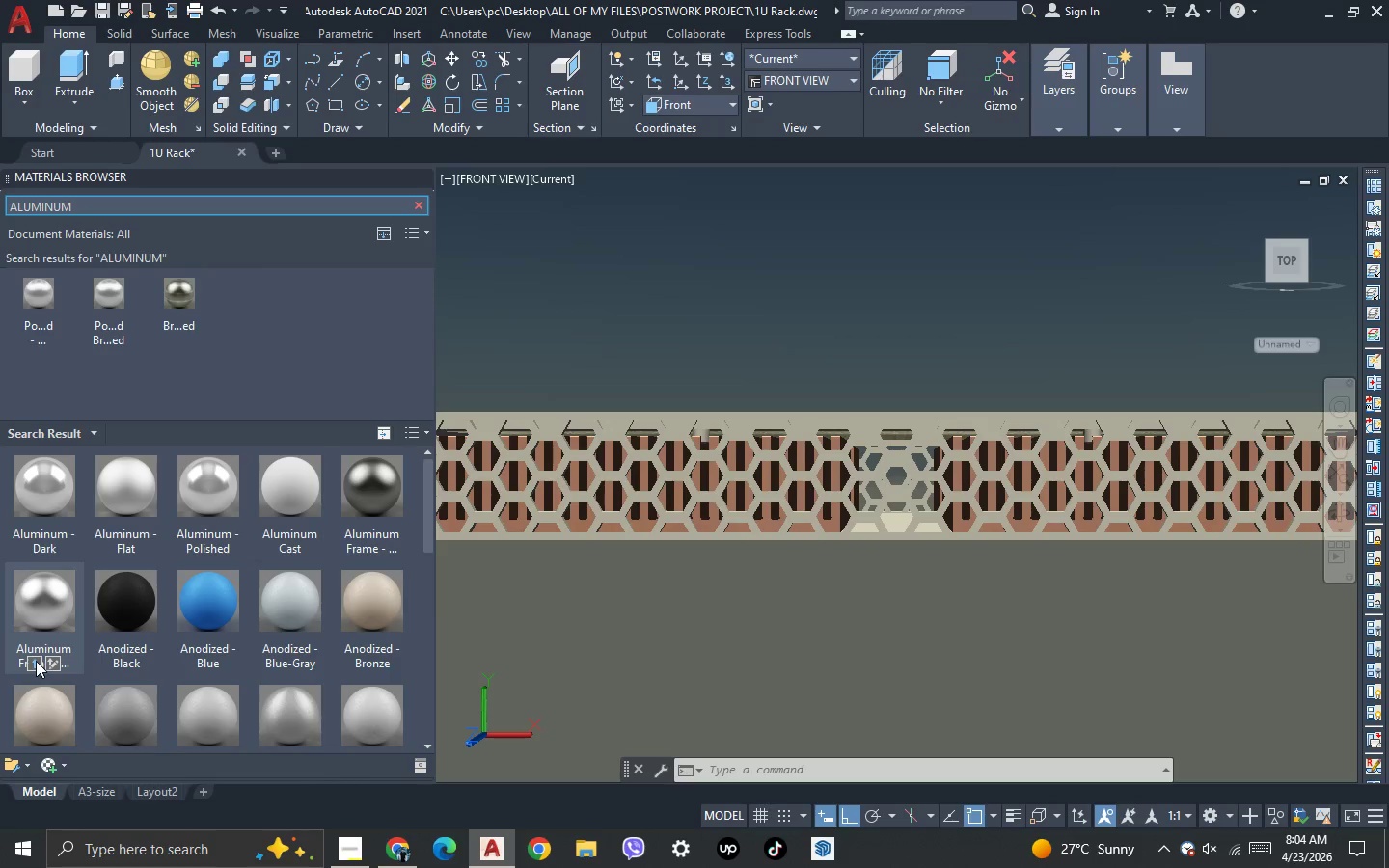 
left_click([36, 661])
 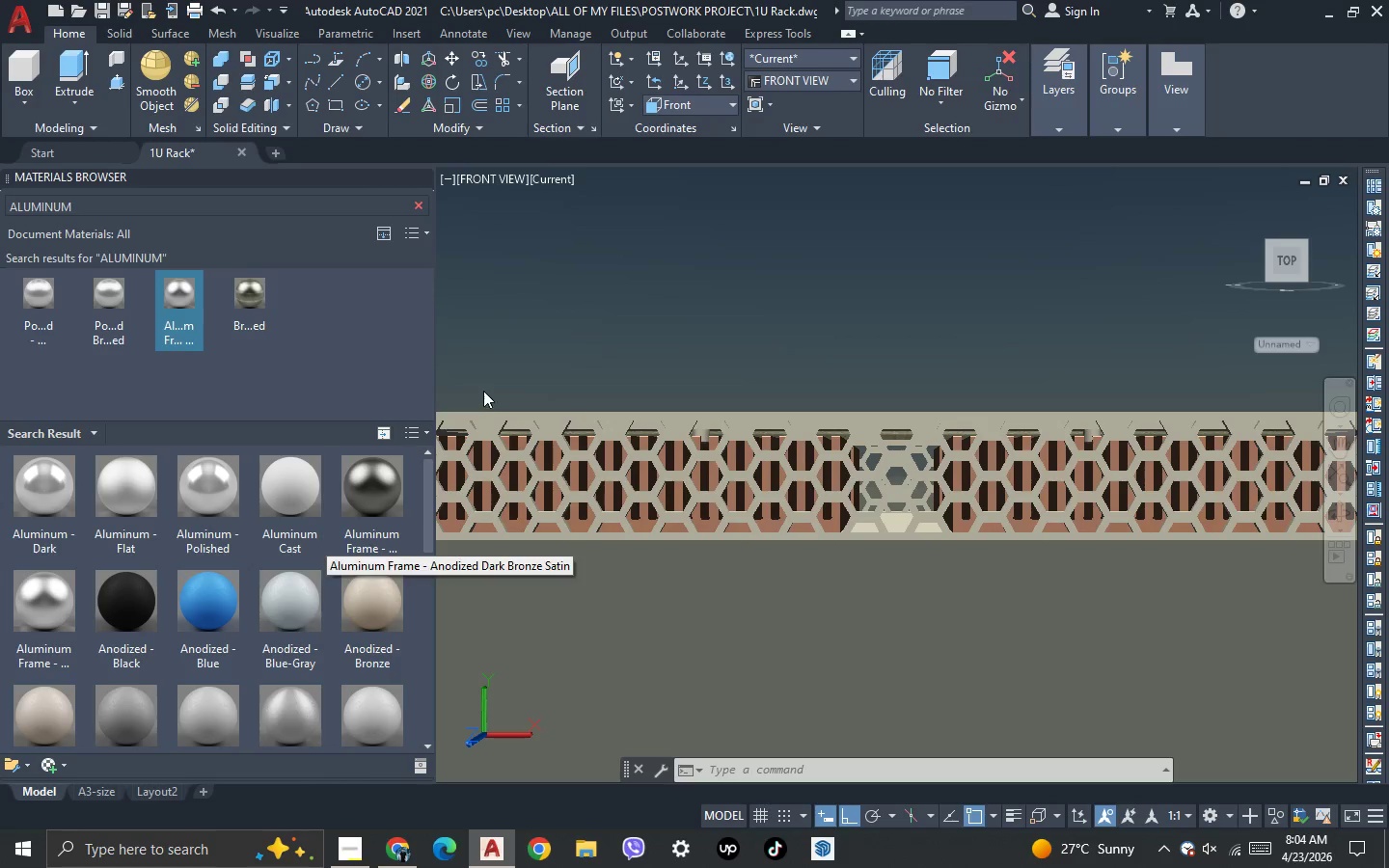 
left_click([580, 347])
 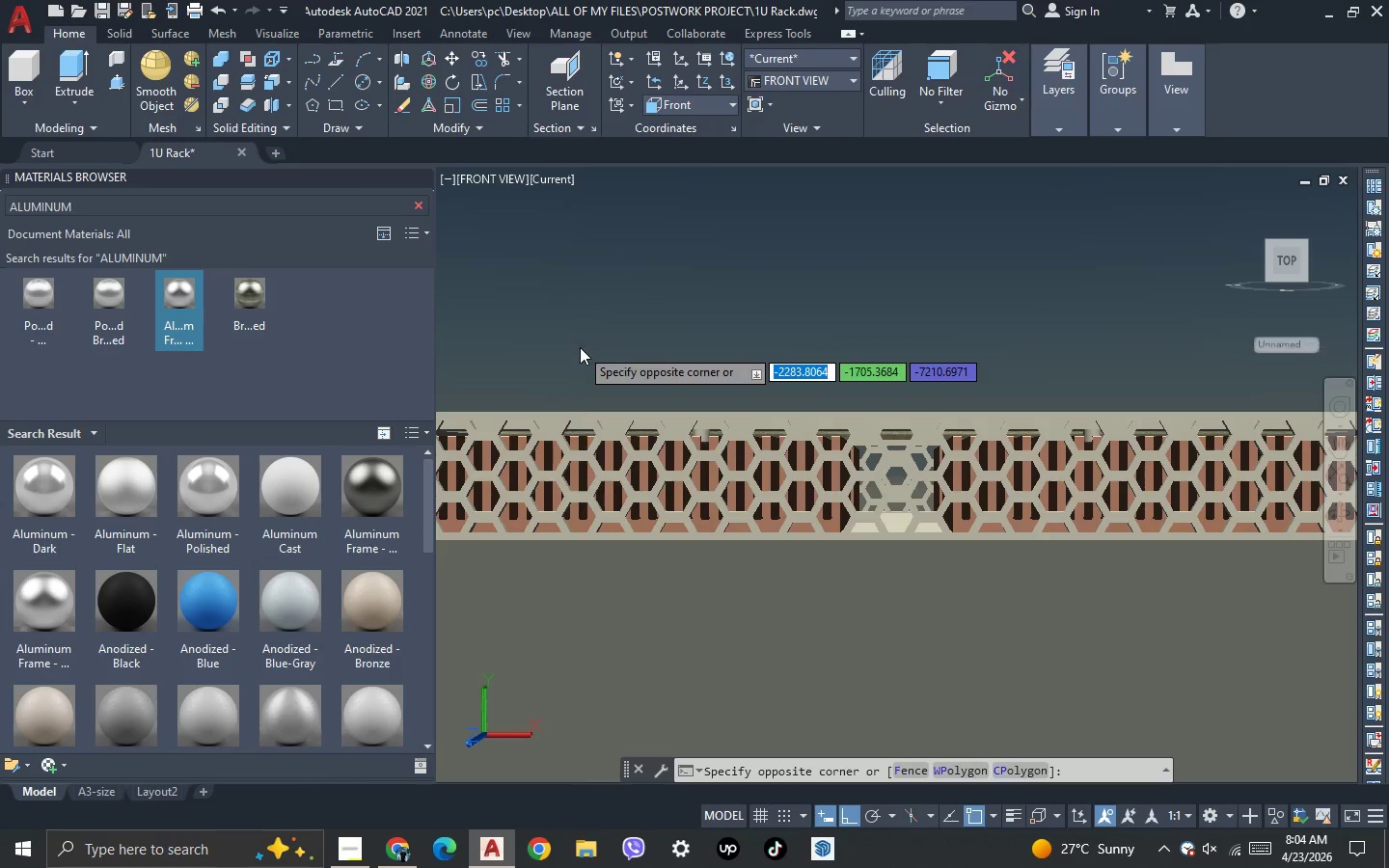 
left_click([580, 347])
 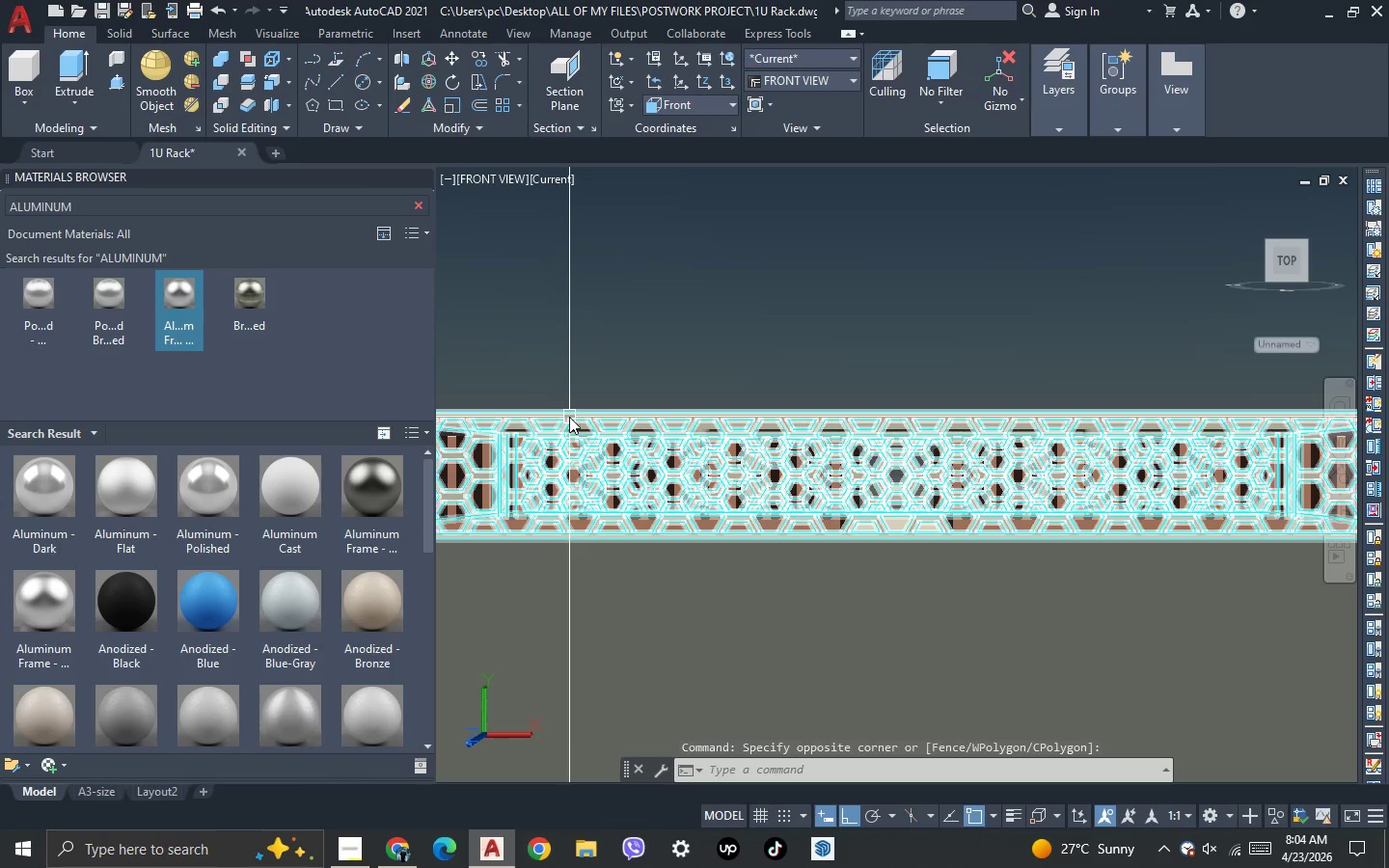 
left_click([569, 417])
 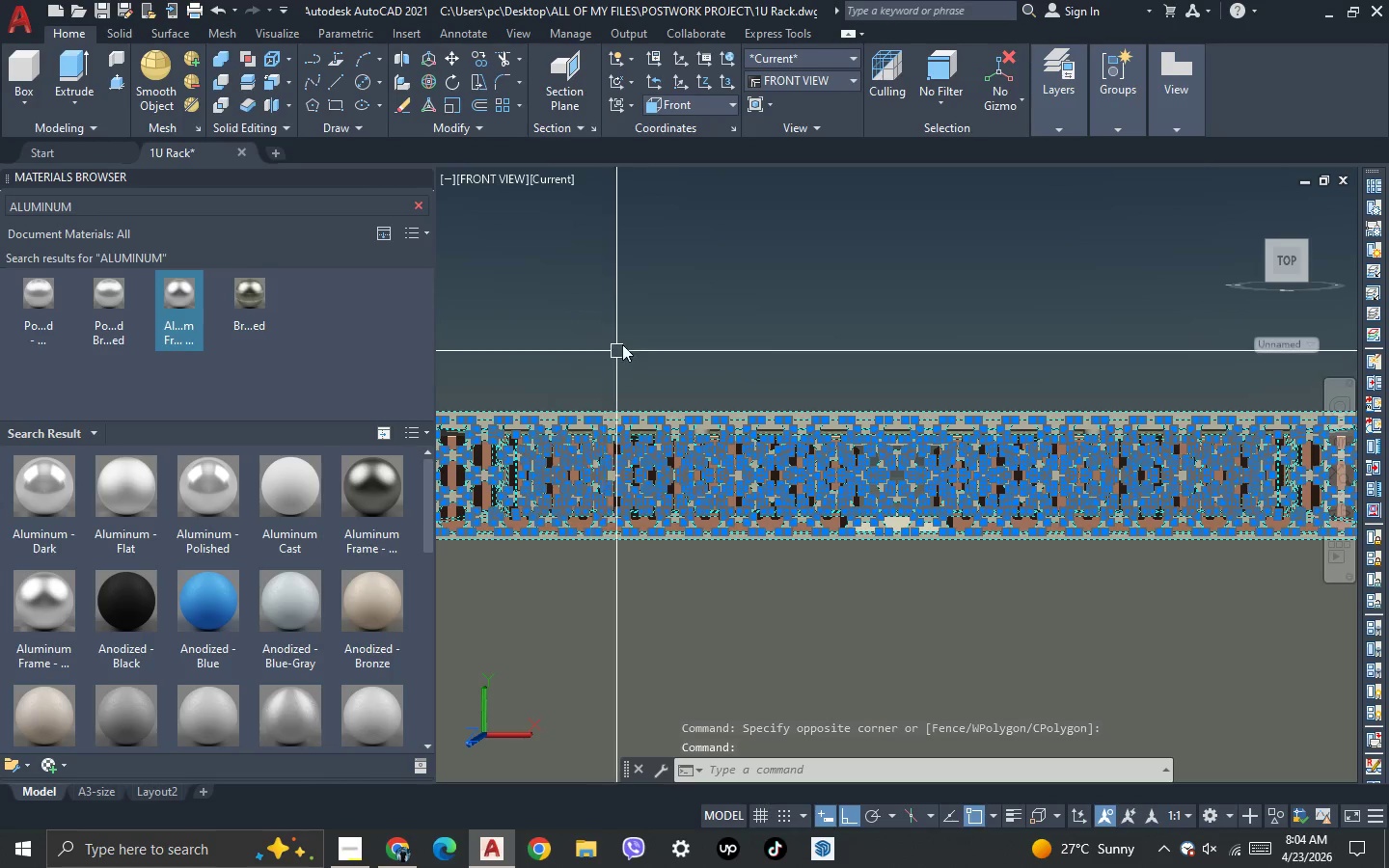 
right_click([631, 334])
 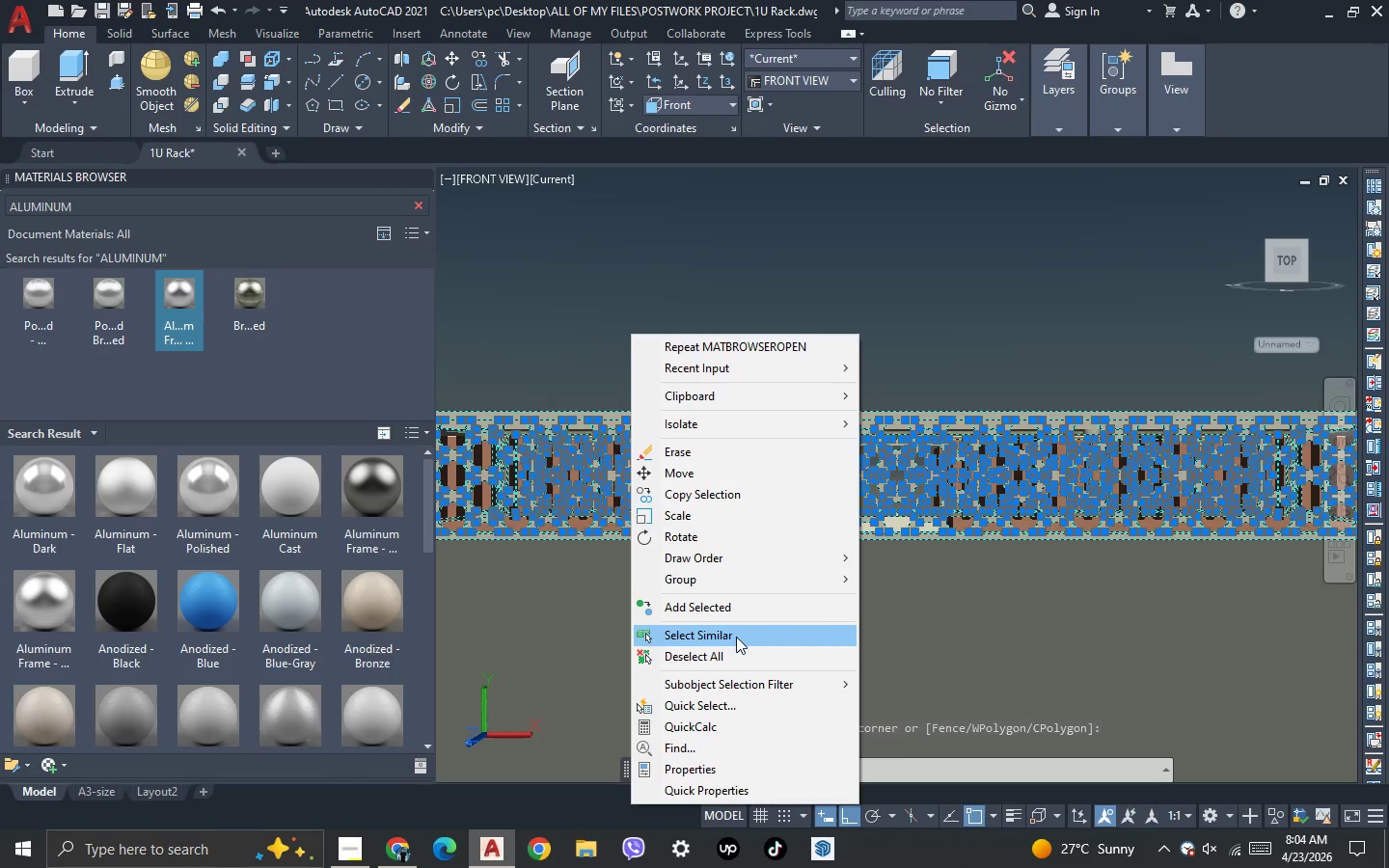 
left_click([736, 637])
 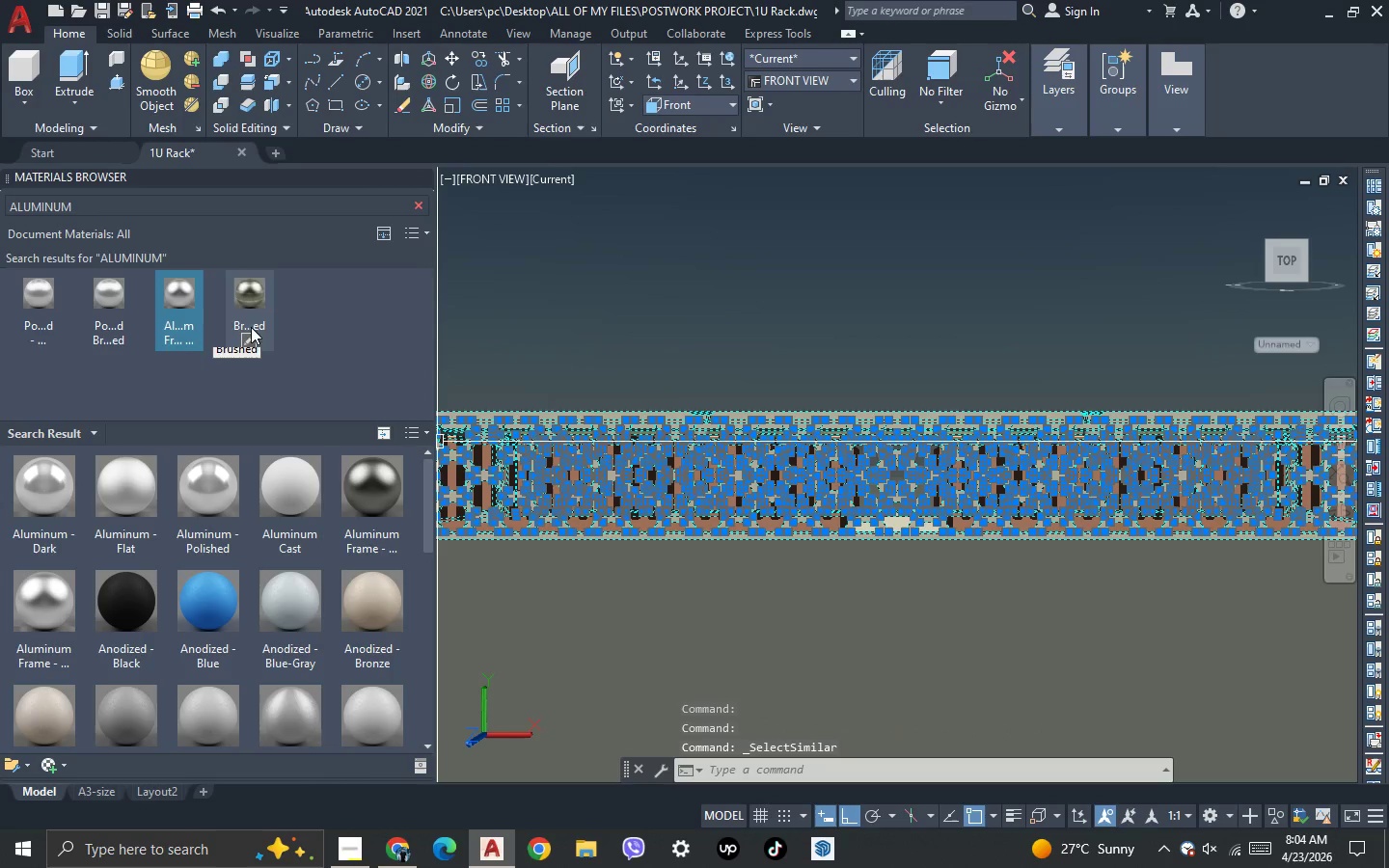 
left_click([189, 280])
 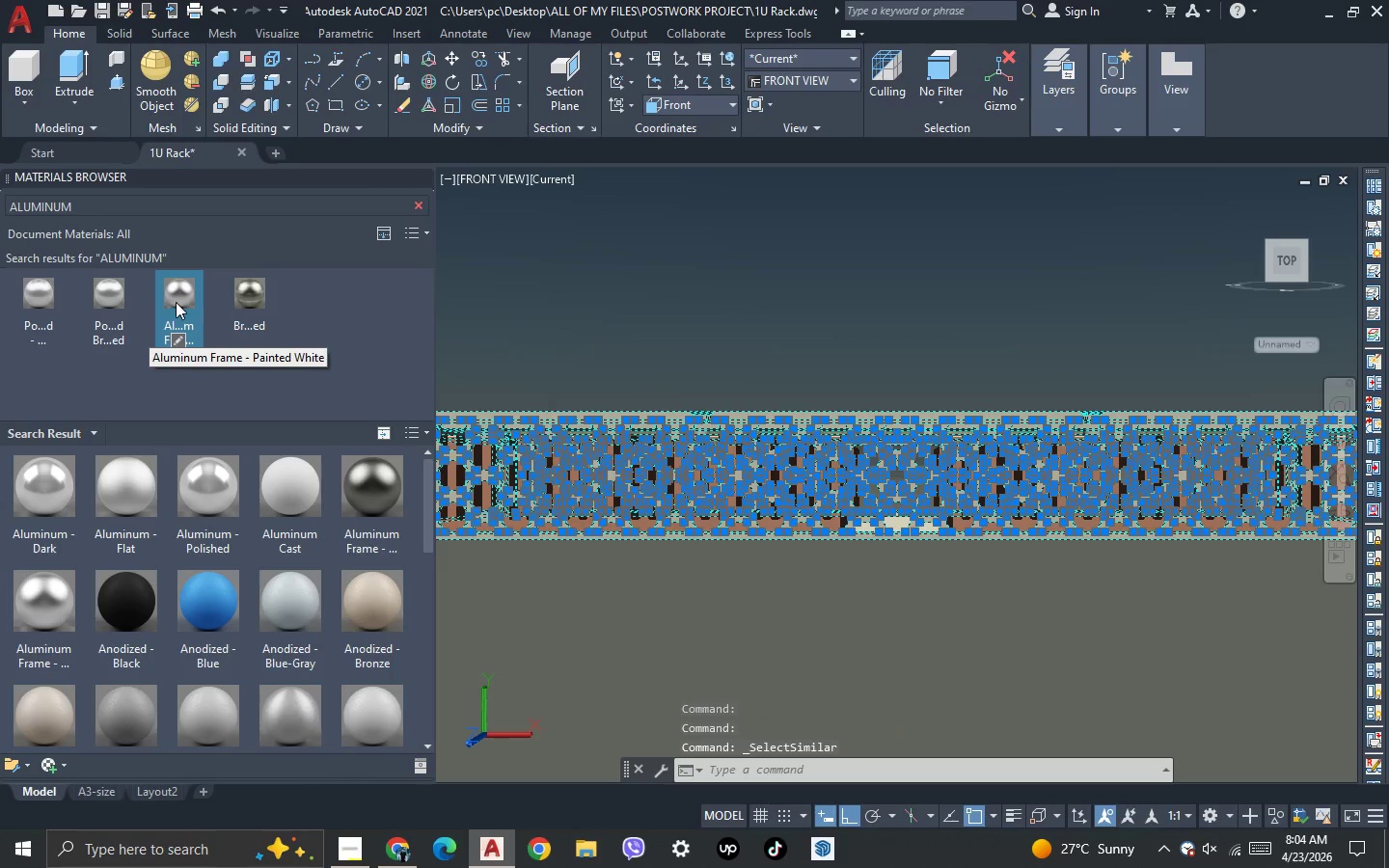 
left_click([176, 302])
 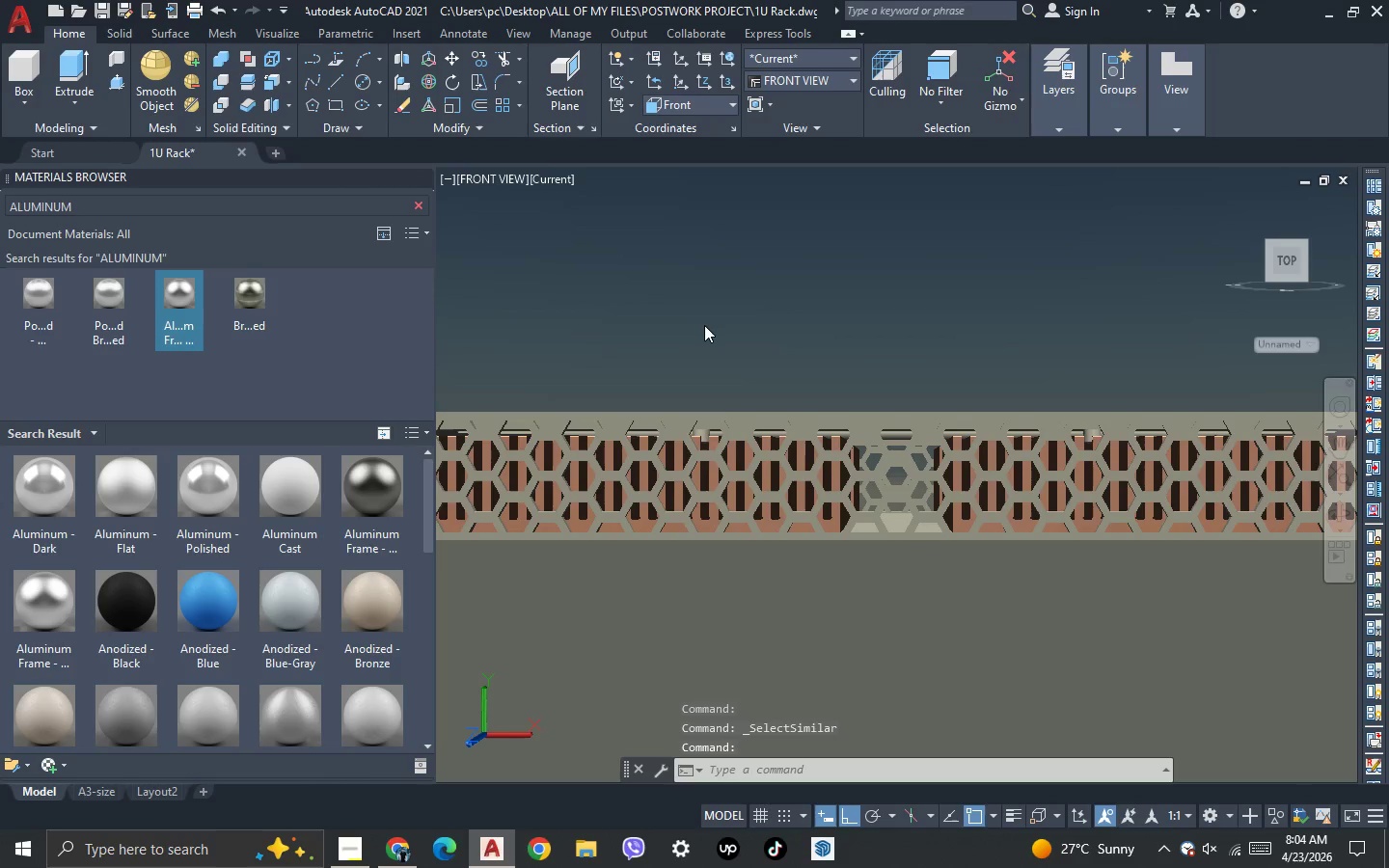 
left_click([704, 325])
 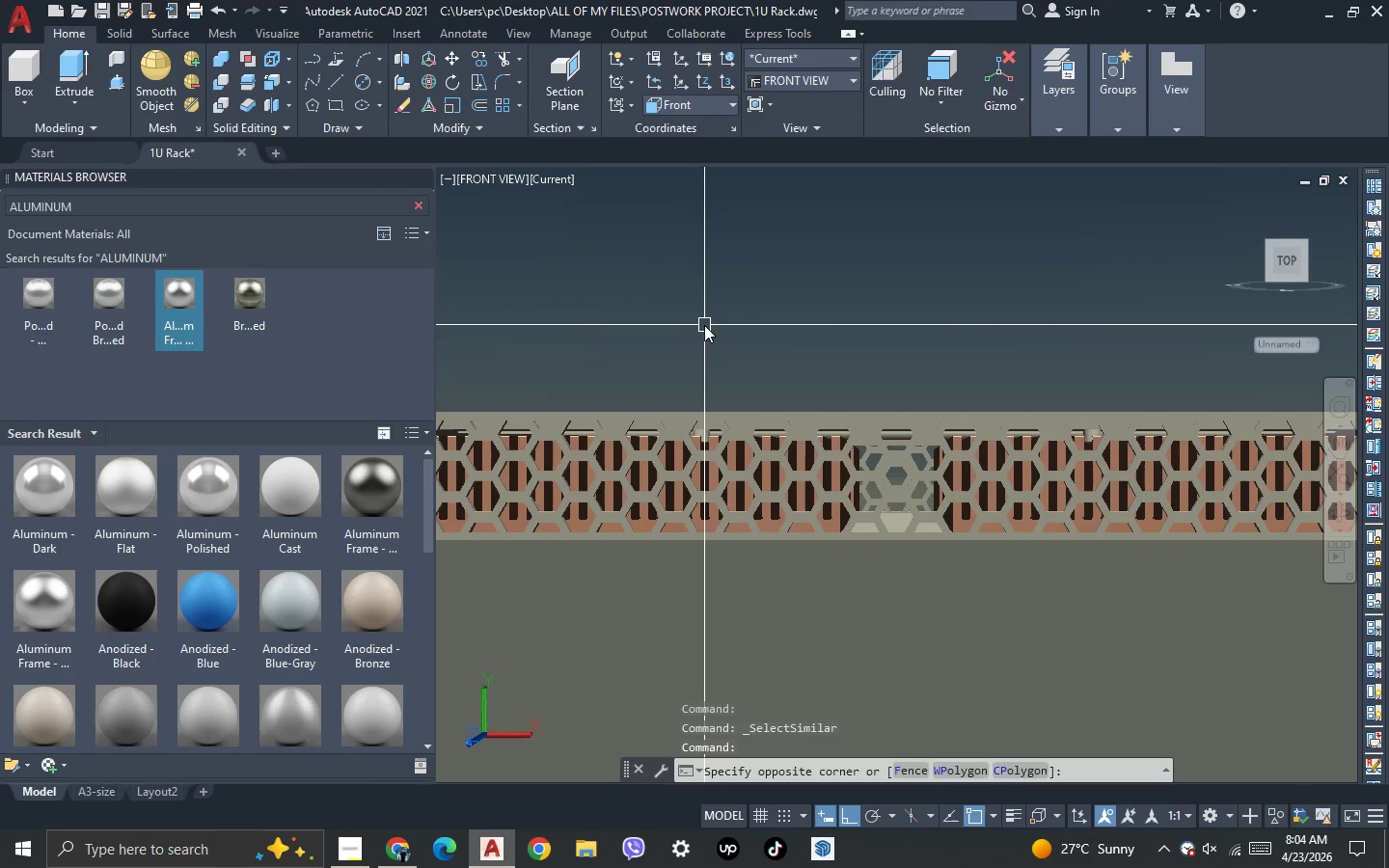 
left_click([704, 325])
 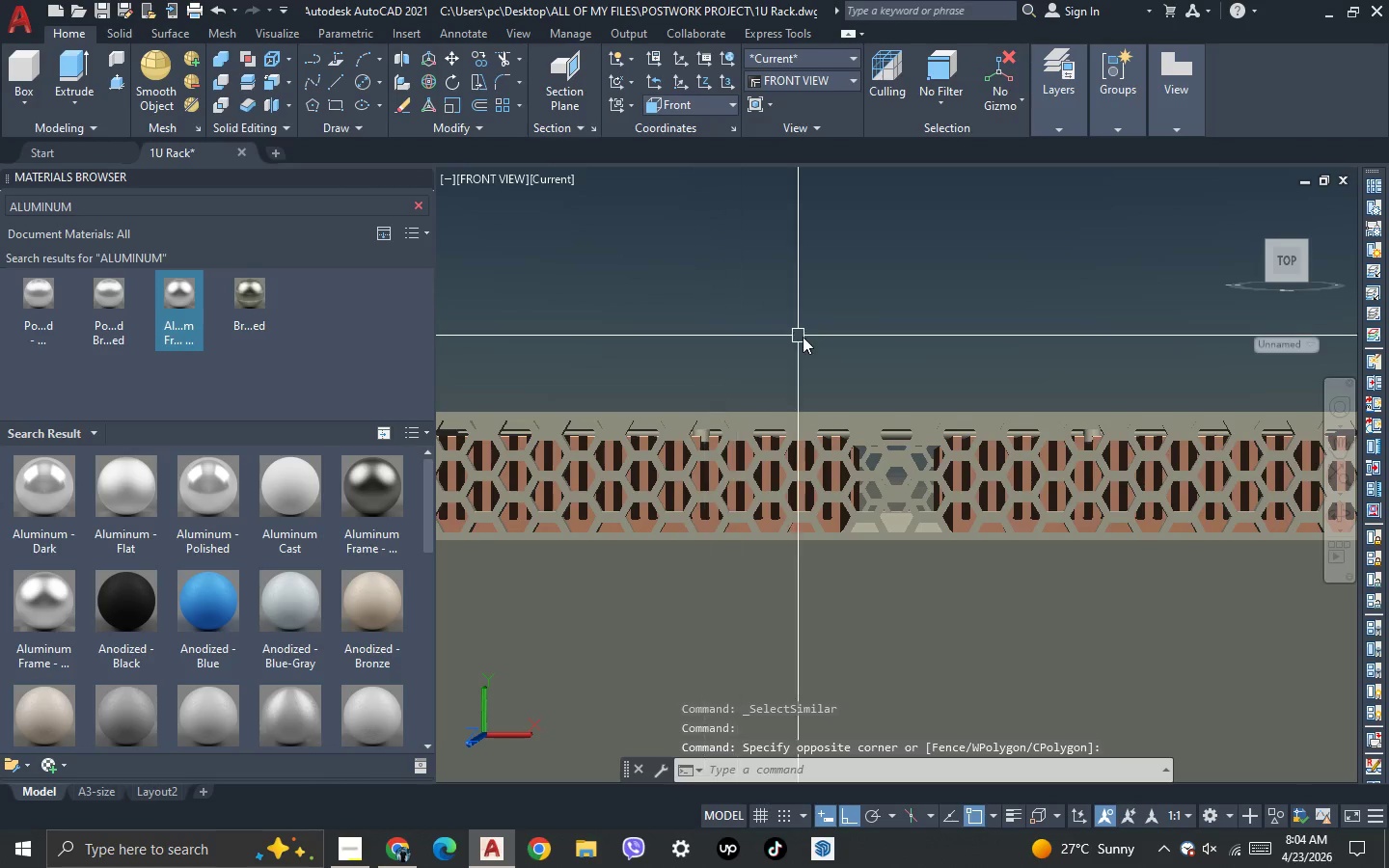 
scroll: coordinate [808, 337], scroll_direction: down, amount: 2.0
 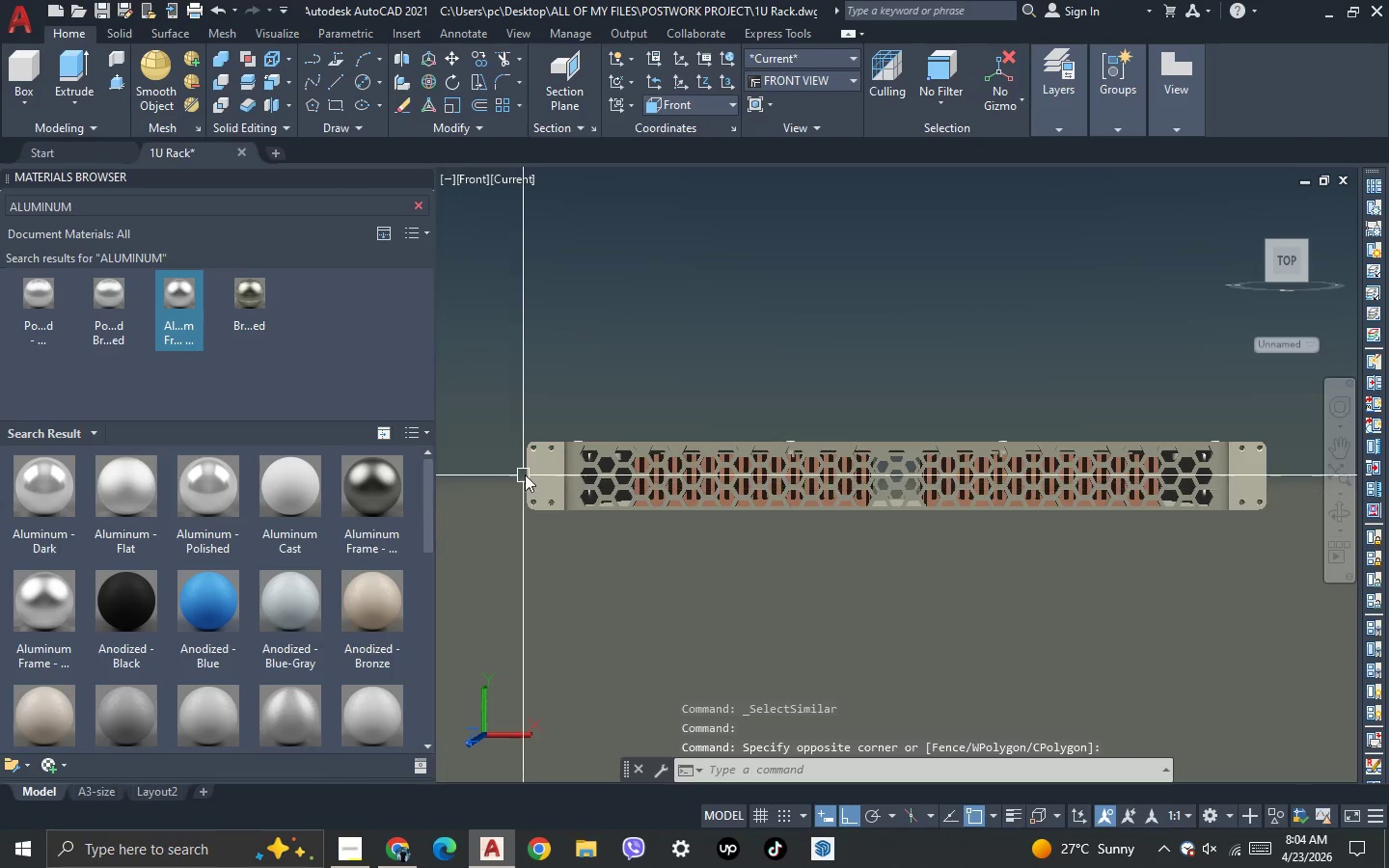 
left_click([530, 473])
 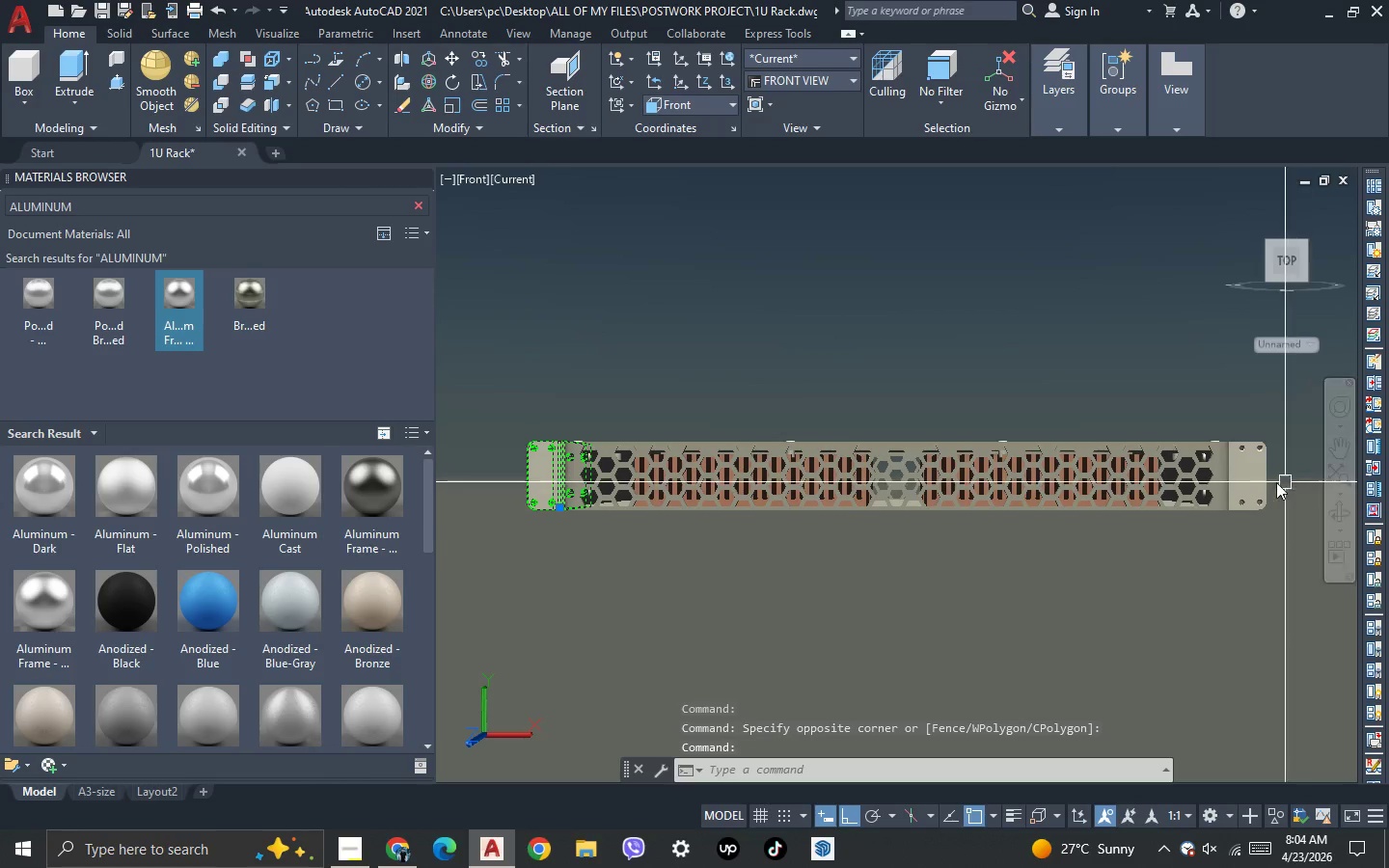 
left_click([1253, 481])
 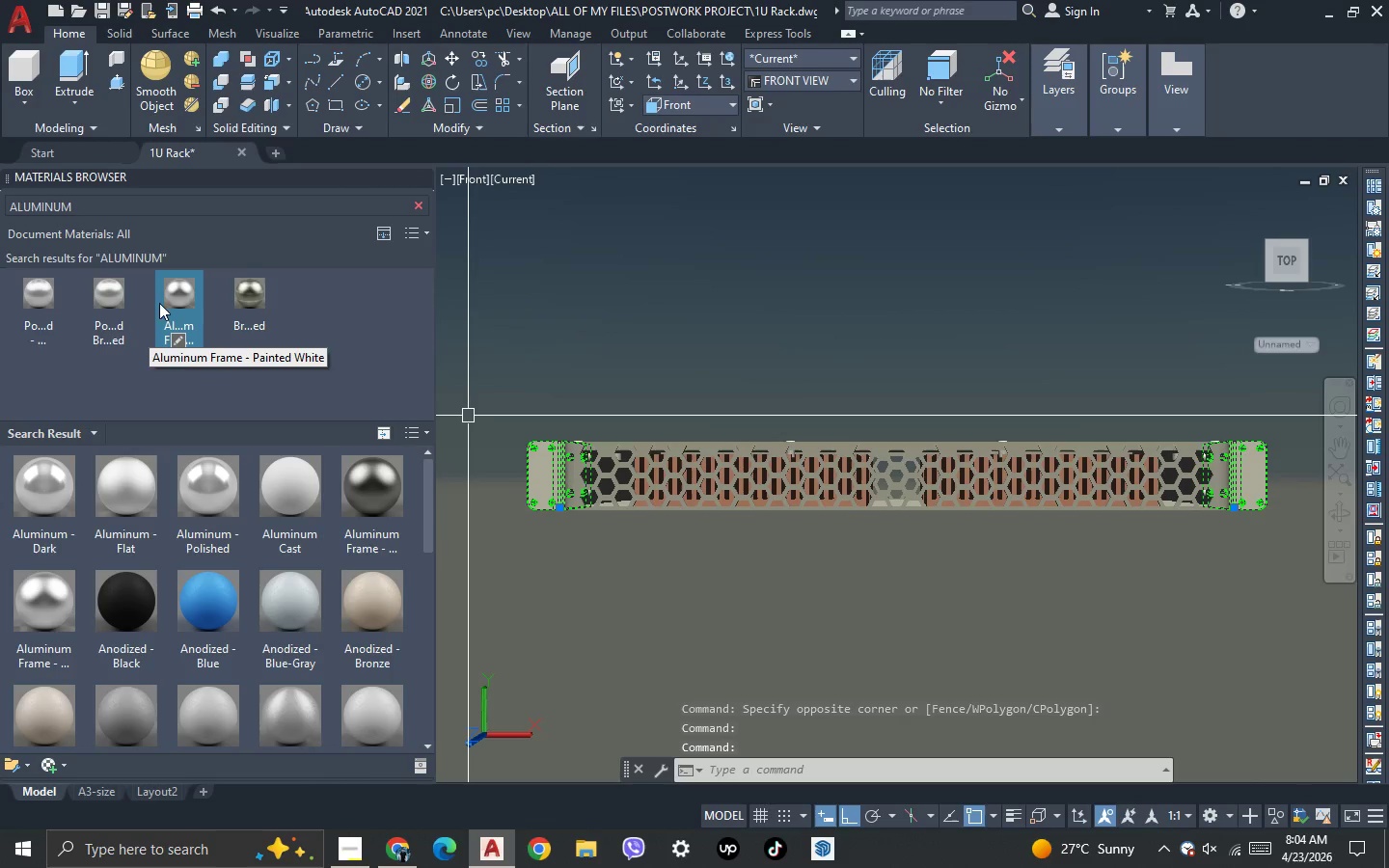 
left_click([184, 301])
 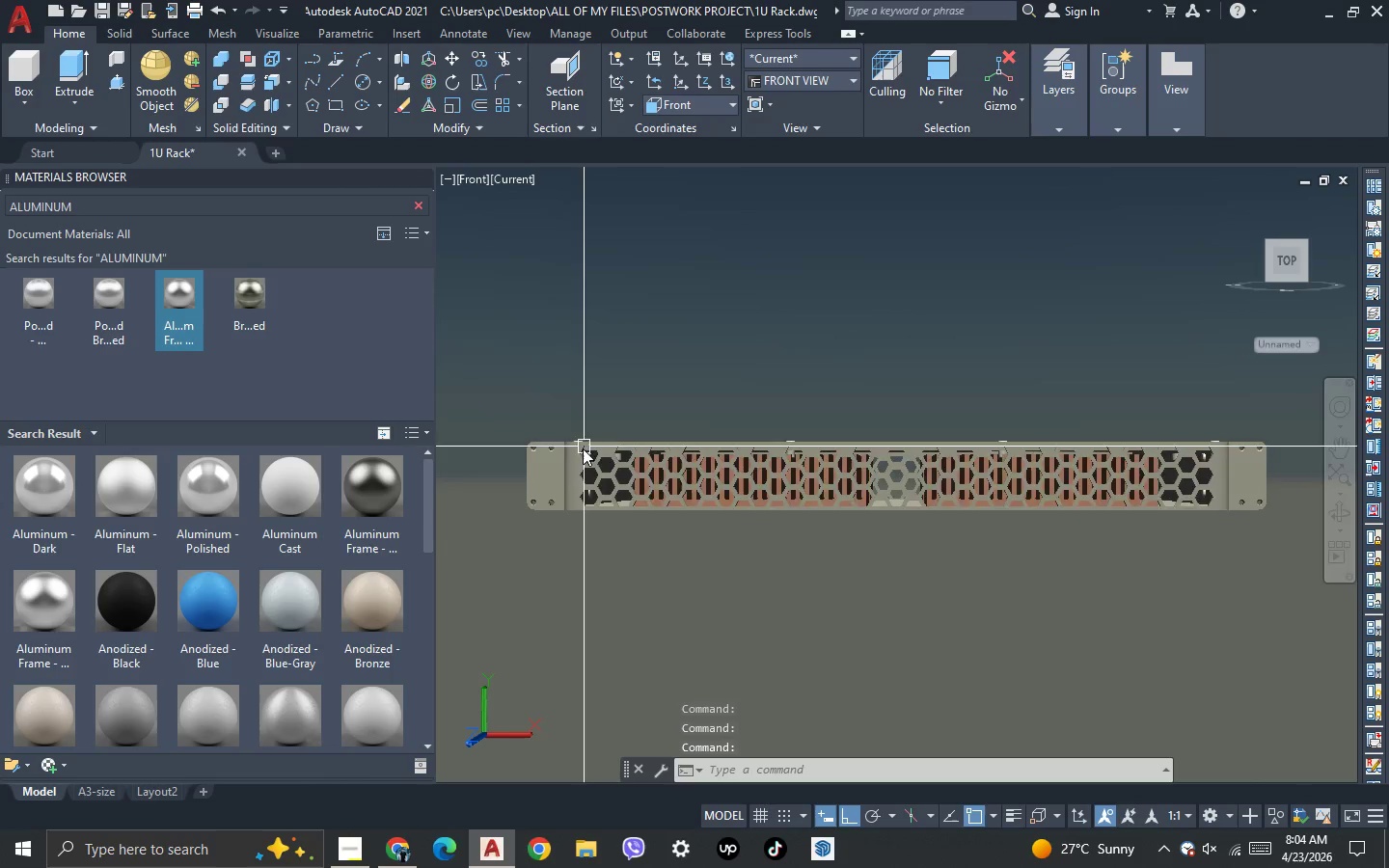 
scroll: coordinate [554, 463], scroll_direction: up, amount: 3.0
 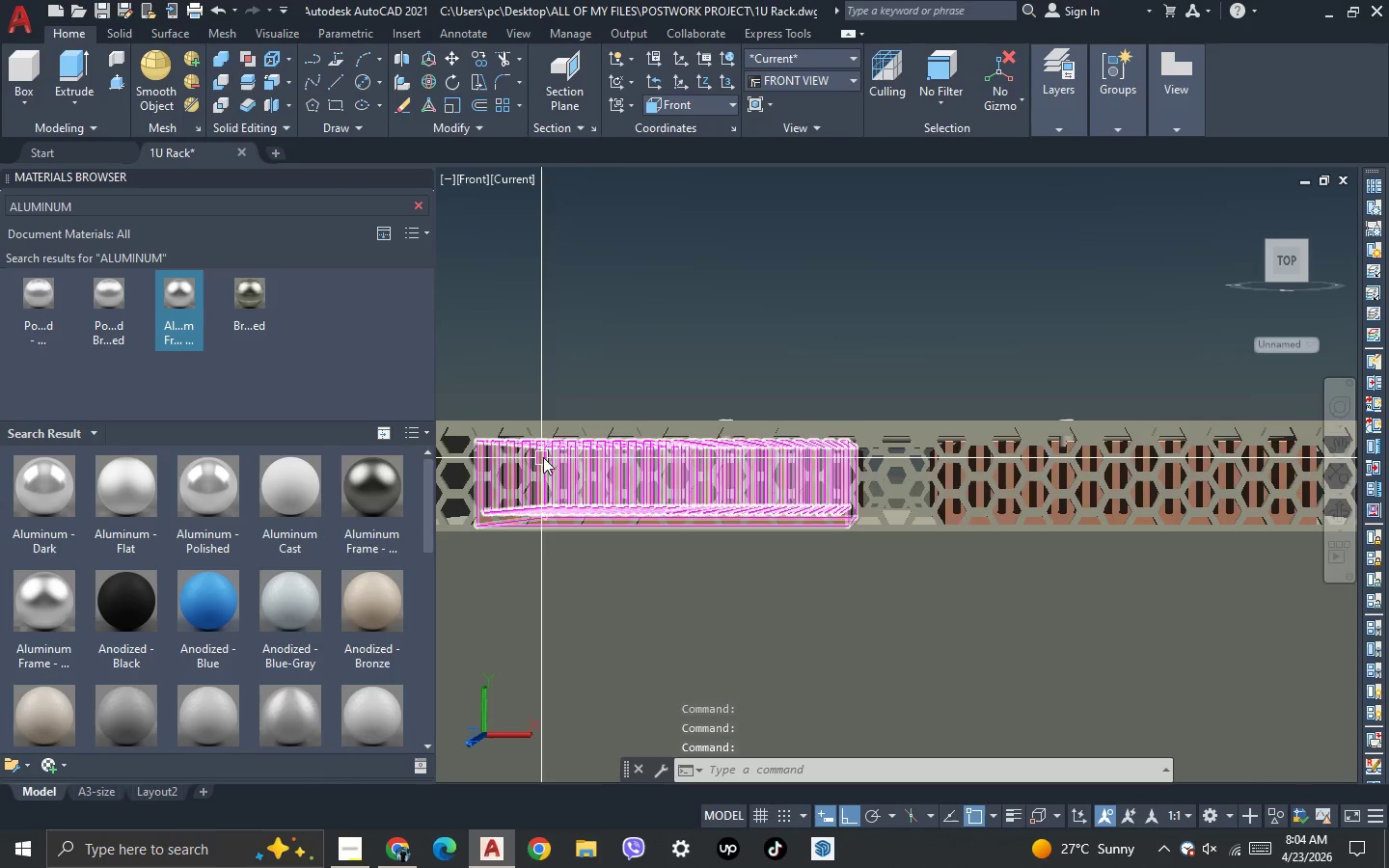 
scroll: coordinate [557, 451], scroll_direction: down, amount: 2.0
 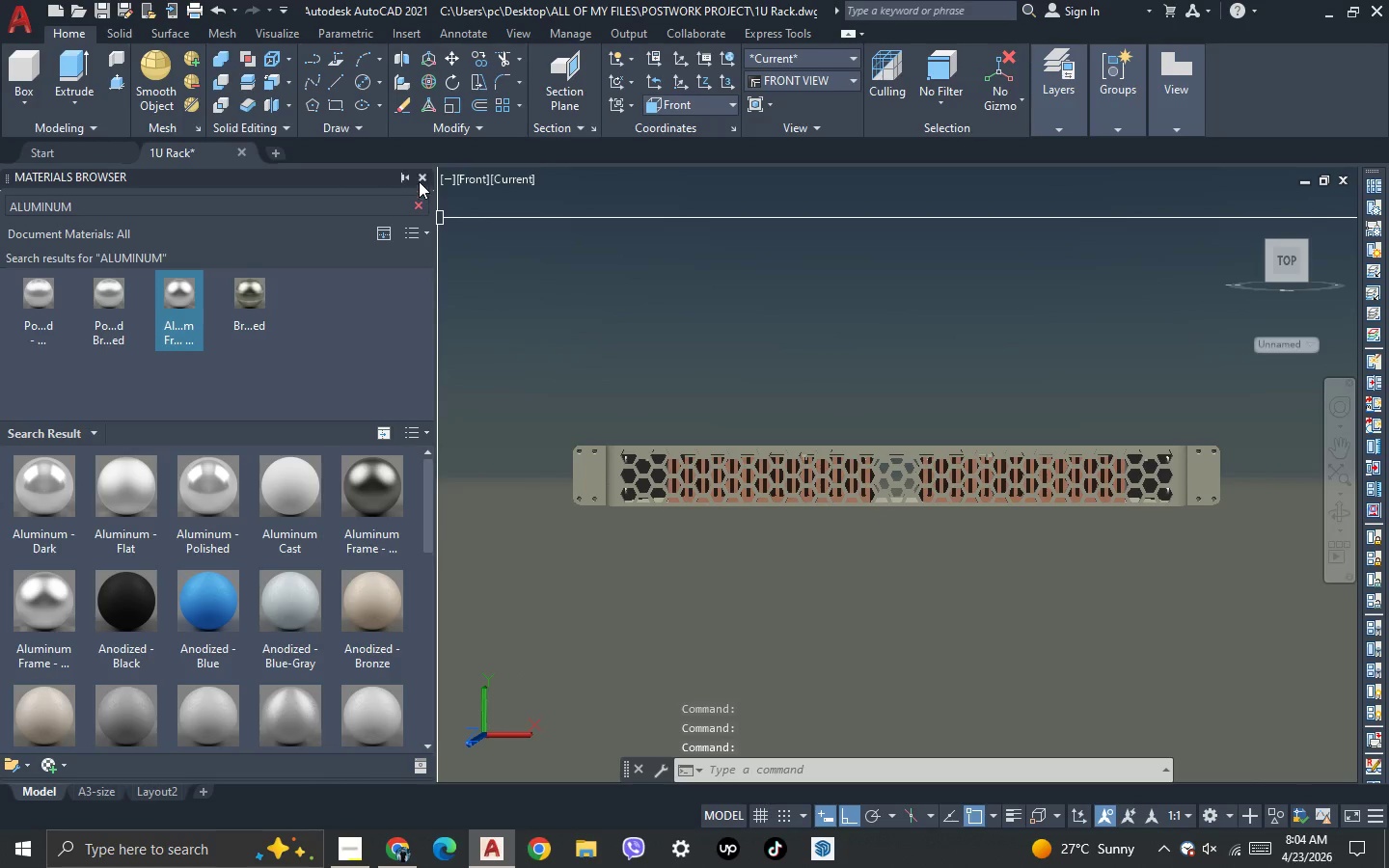 
left_click([421, 172])
 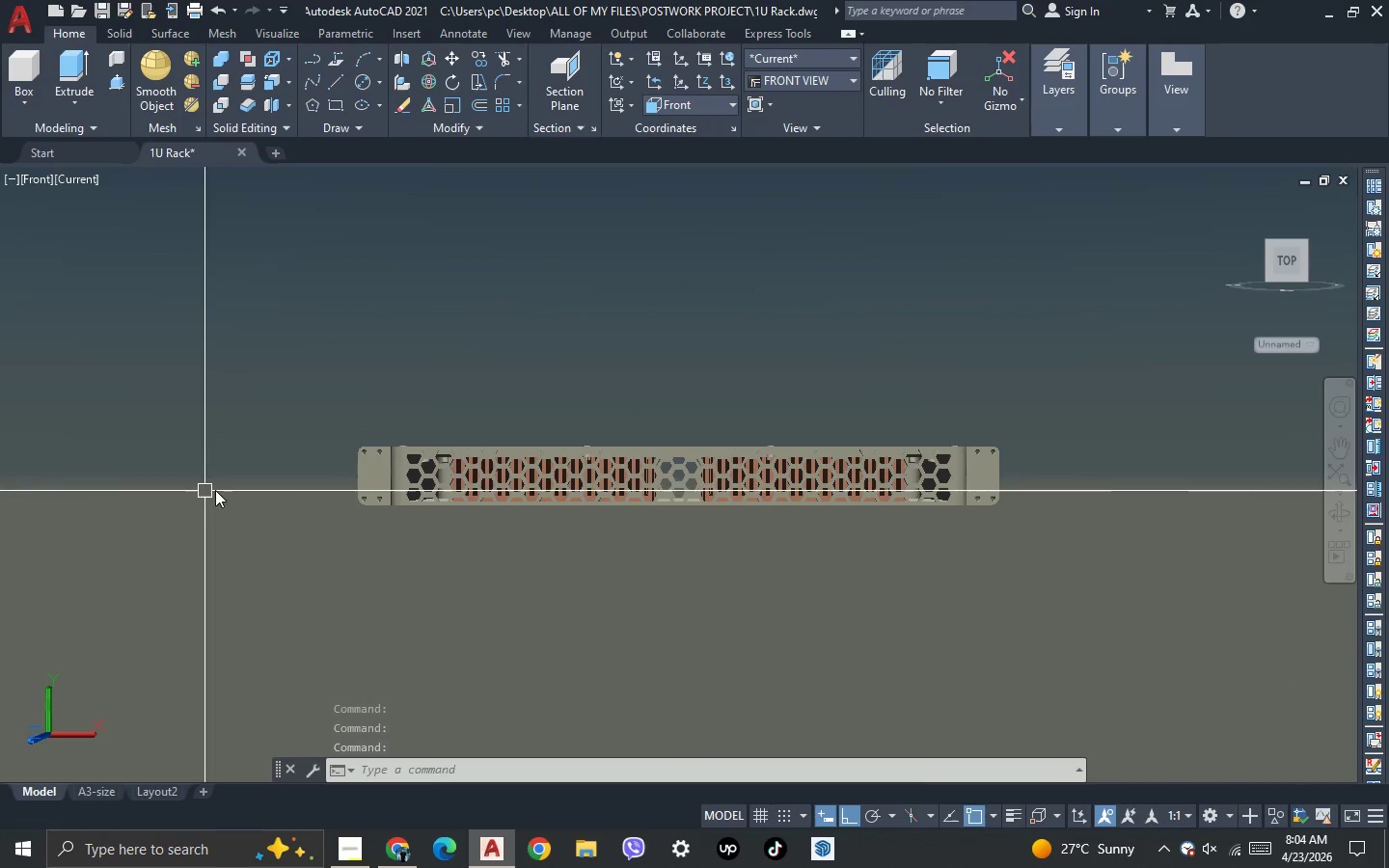 
scroll: coordinate [400, 455], scroll_direction: up, amount: 4.0
 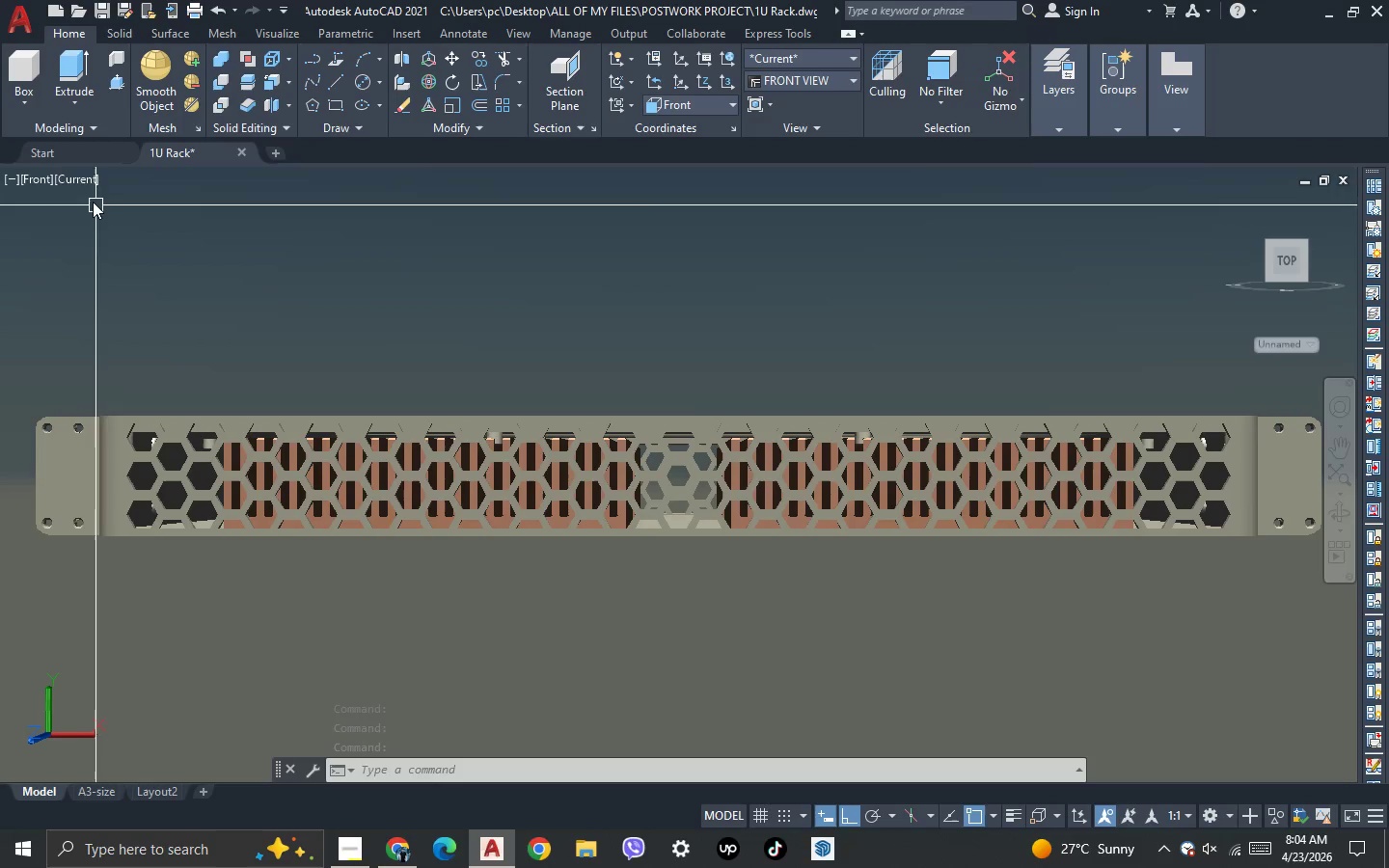 
left_click([74, 179])
 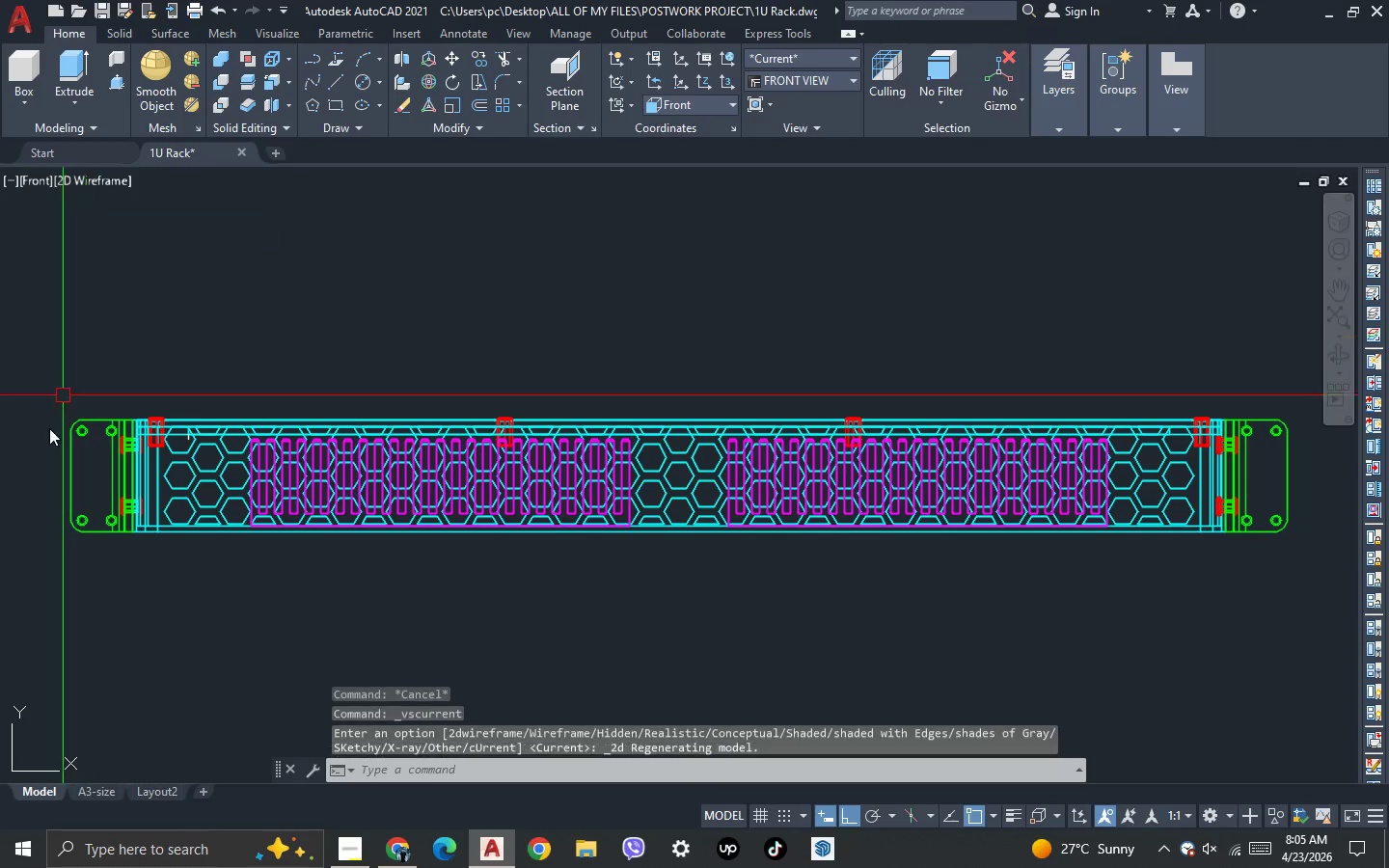 
scroll: coordinate [52, 463], scroll_direction: up, amount: 3.0
 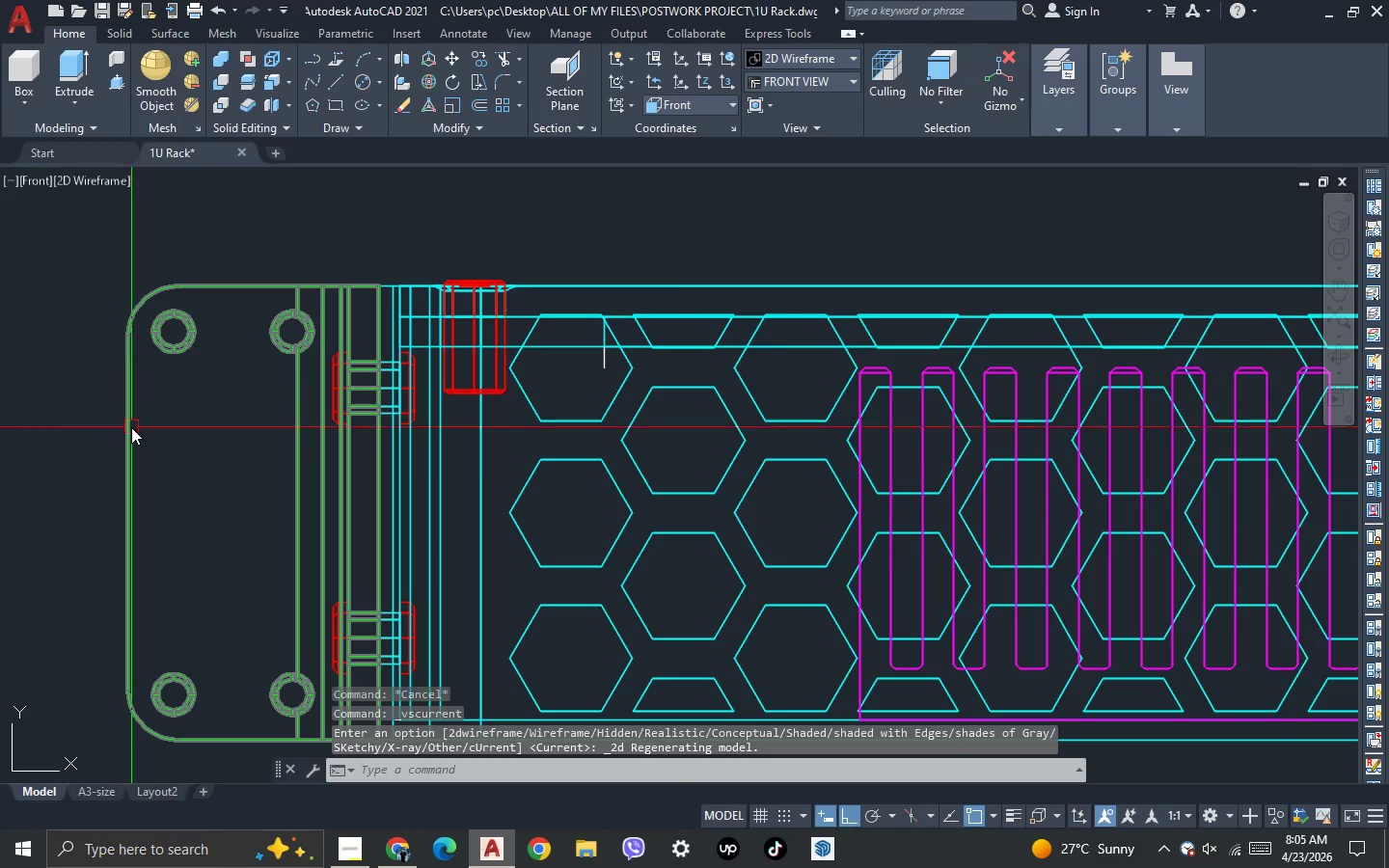 
scroll: coordinate [131, 427], scroll_direction: down, amount: 3.0
 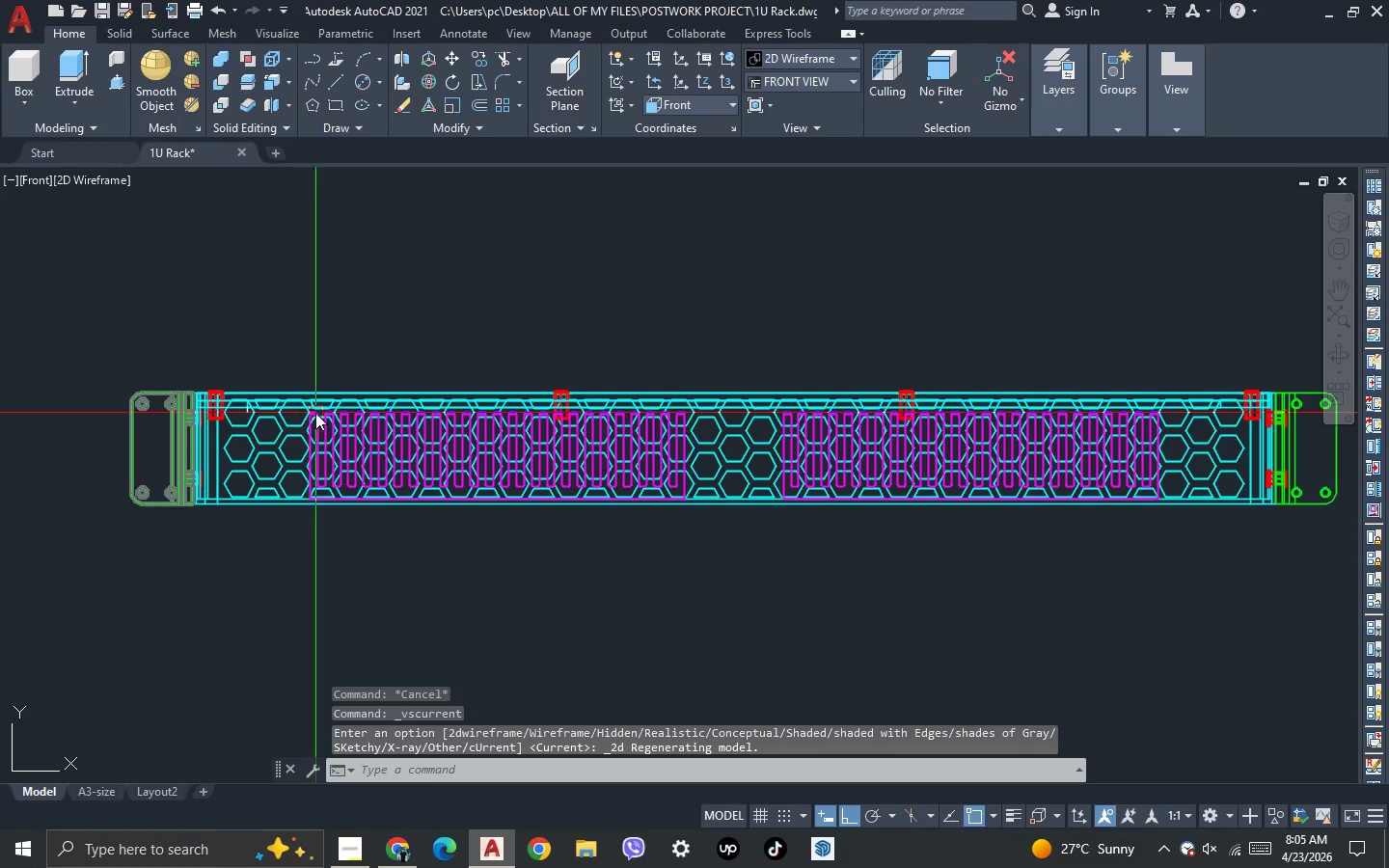 
scroll: coordinate [558, 484], scroll_direction: up, amount: 3.0
 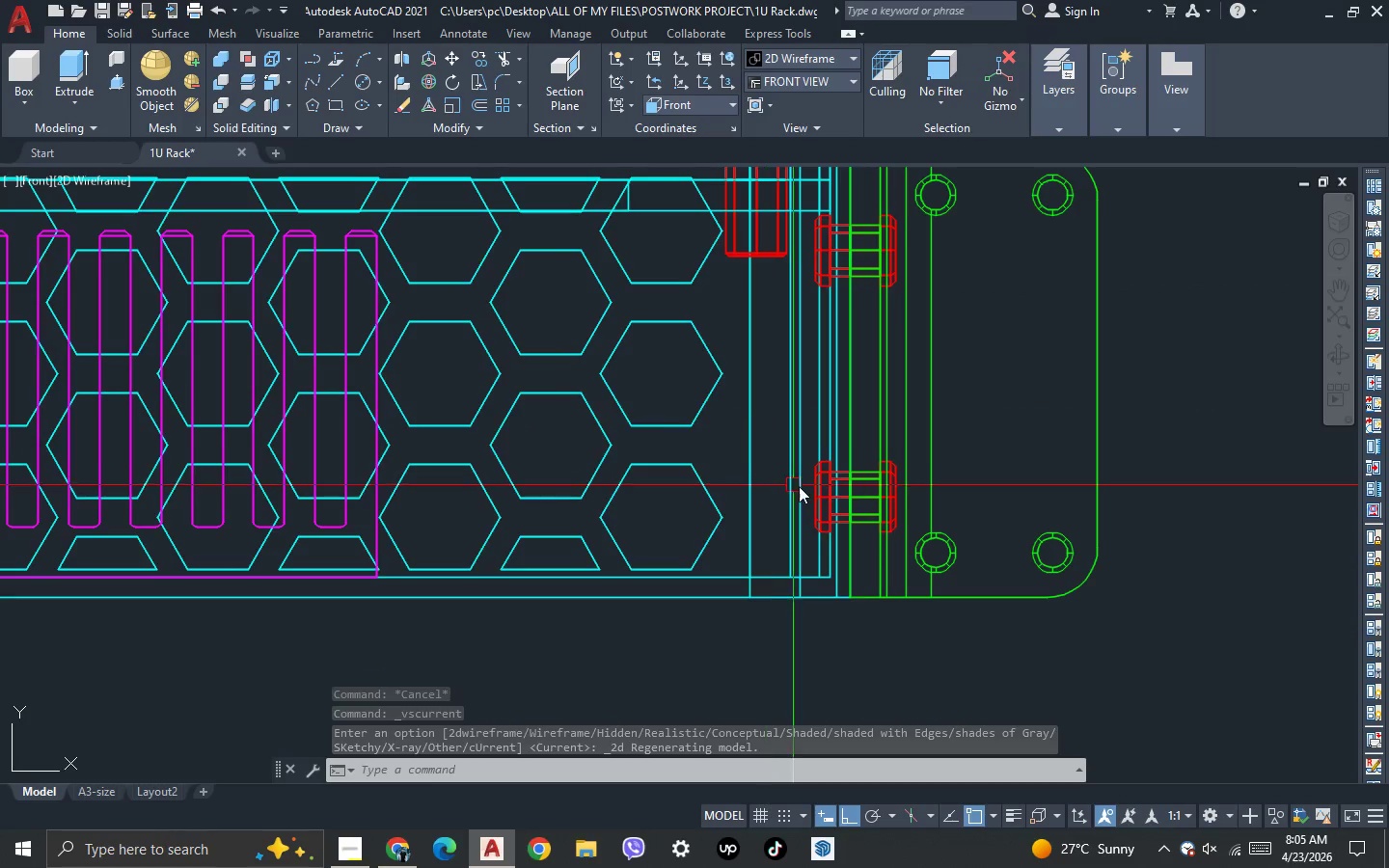 
scroll: coordinate [804, 486], scroll_direction: down, amount: 3.0
 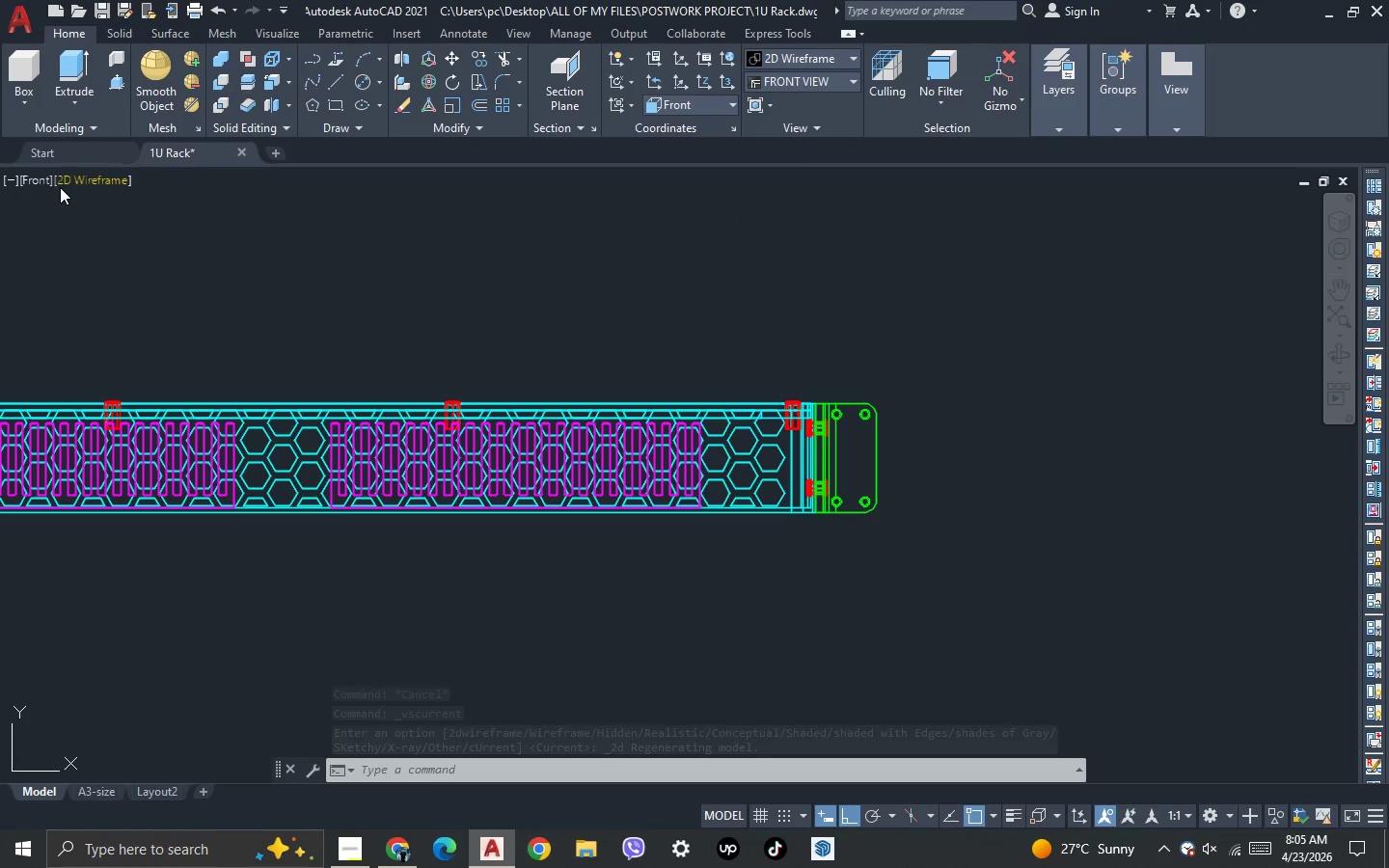 
left_click([32, 181])
 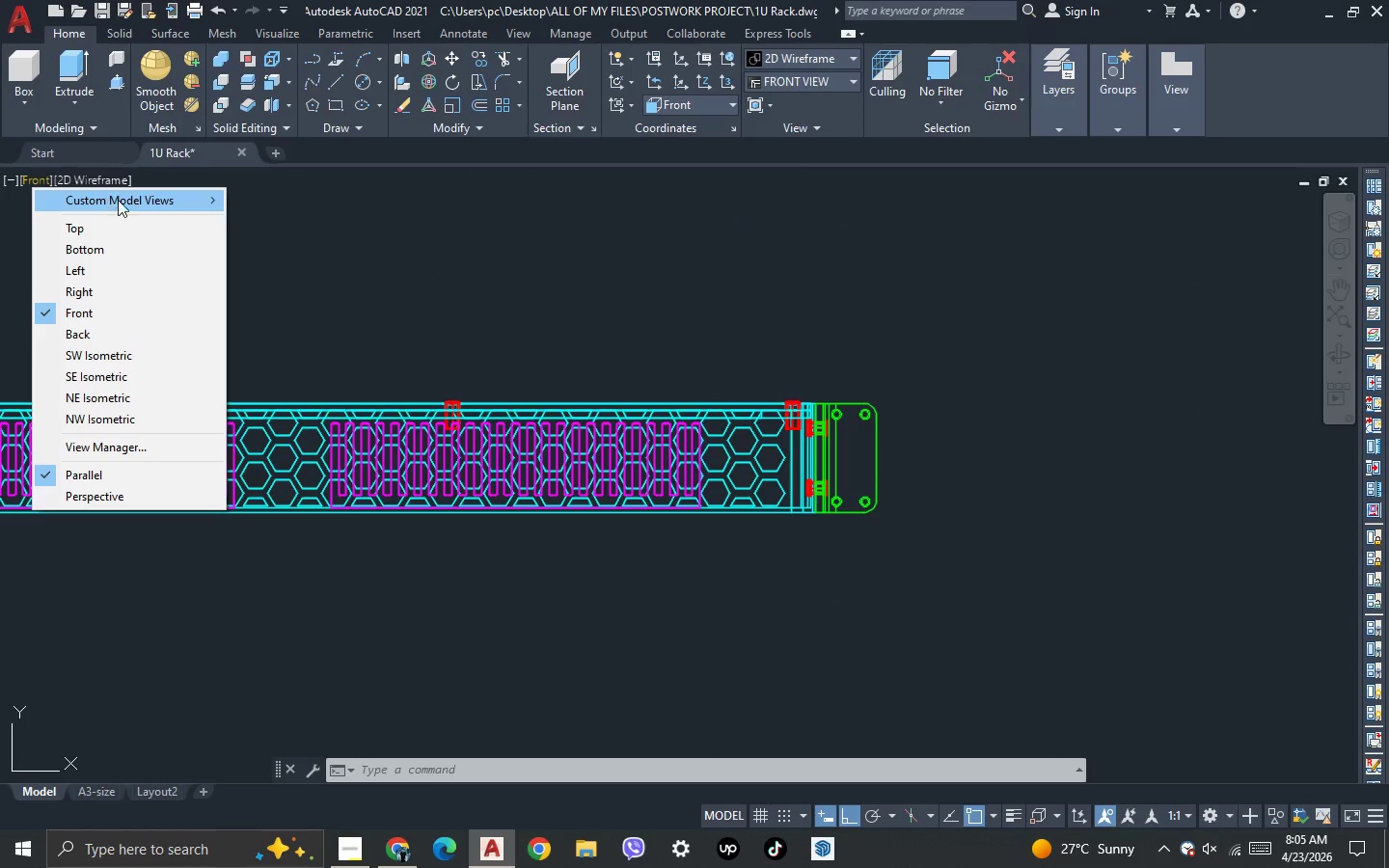 
left_click([125, 202])
 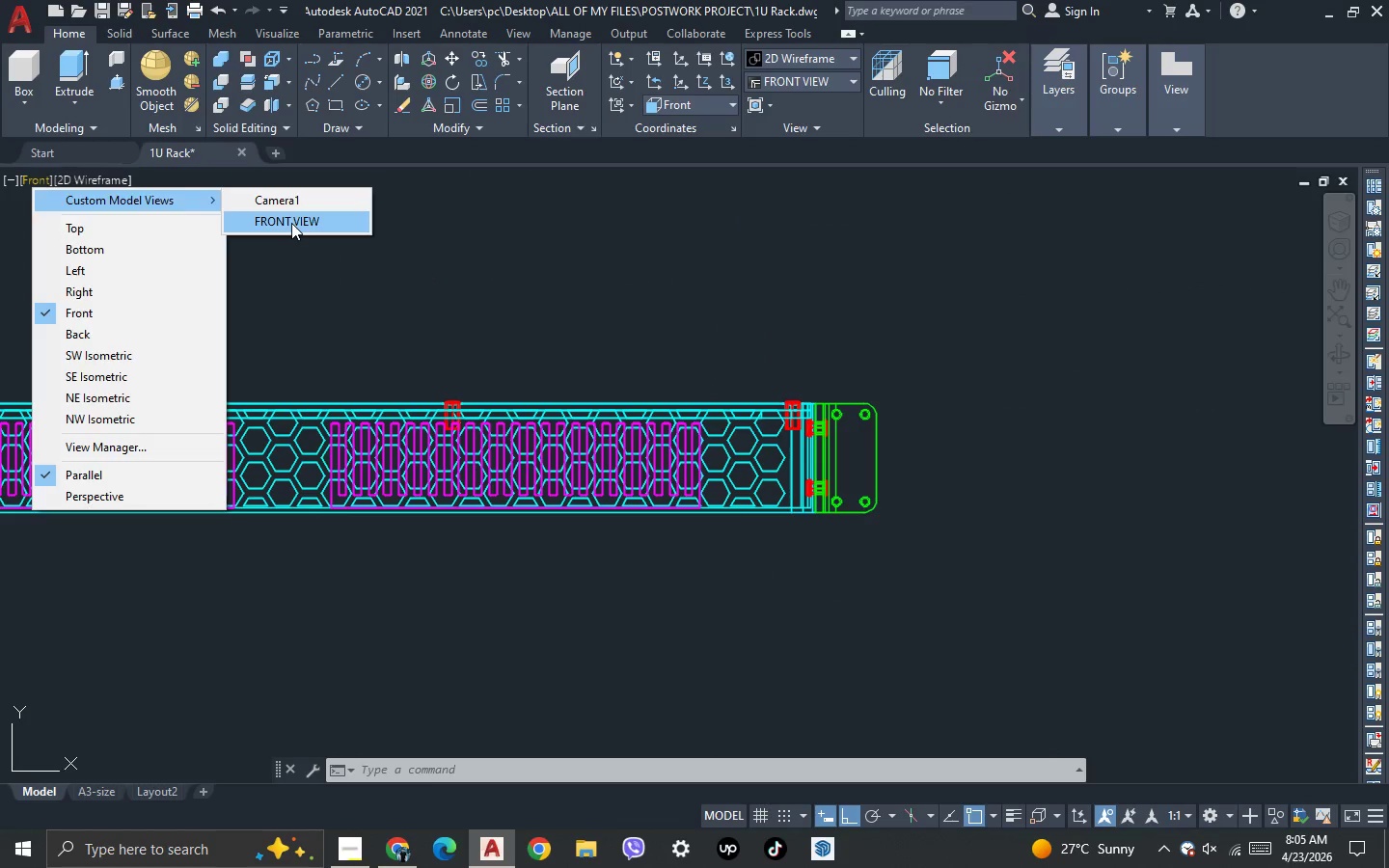 
left_click([291, 223])
 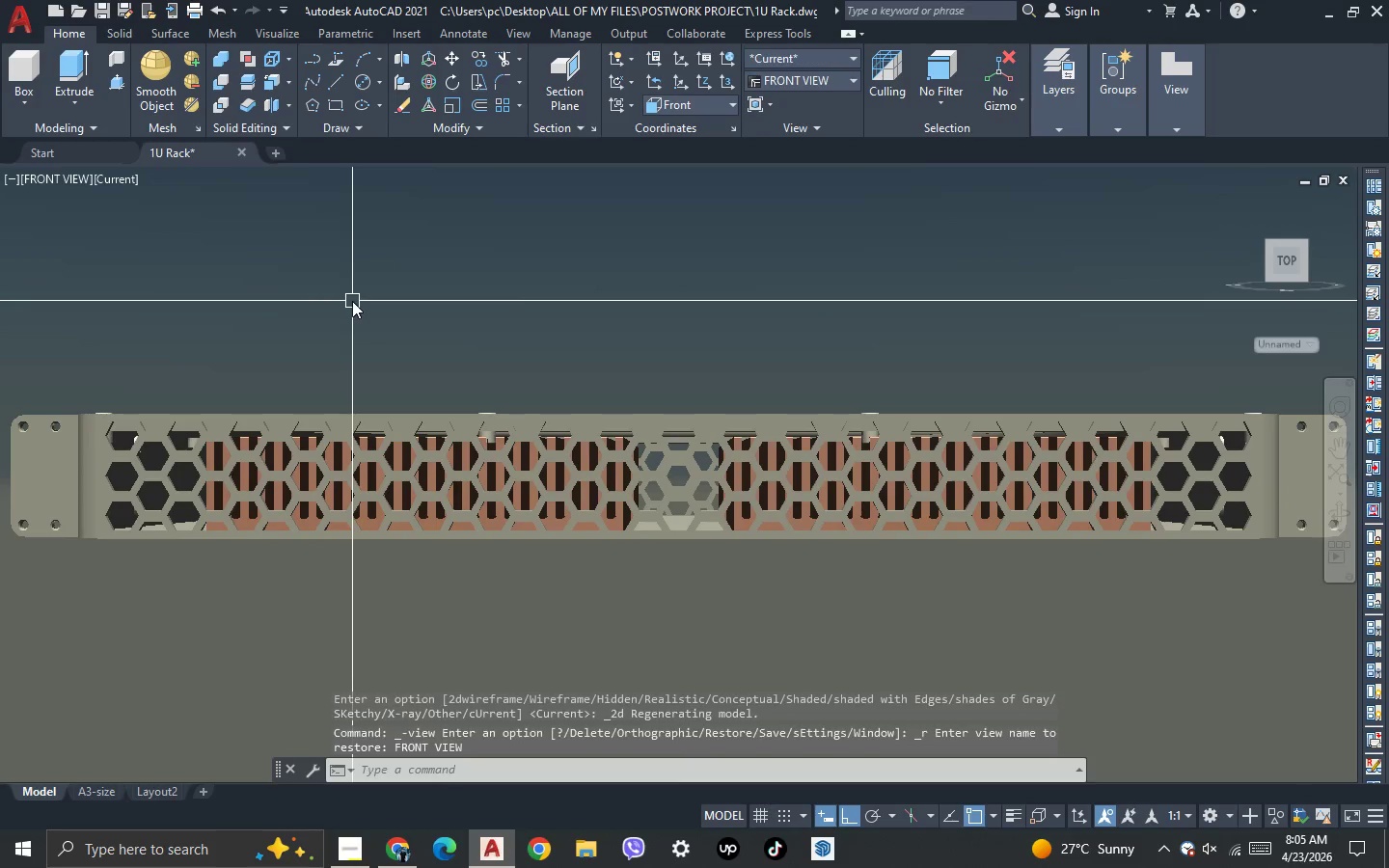 
type(R)
key(NumpadEnter)
key(Escape)
key(Escape)
type(RR)
key(NumpadEnter)
 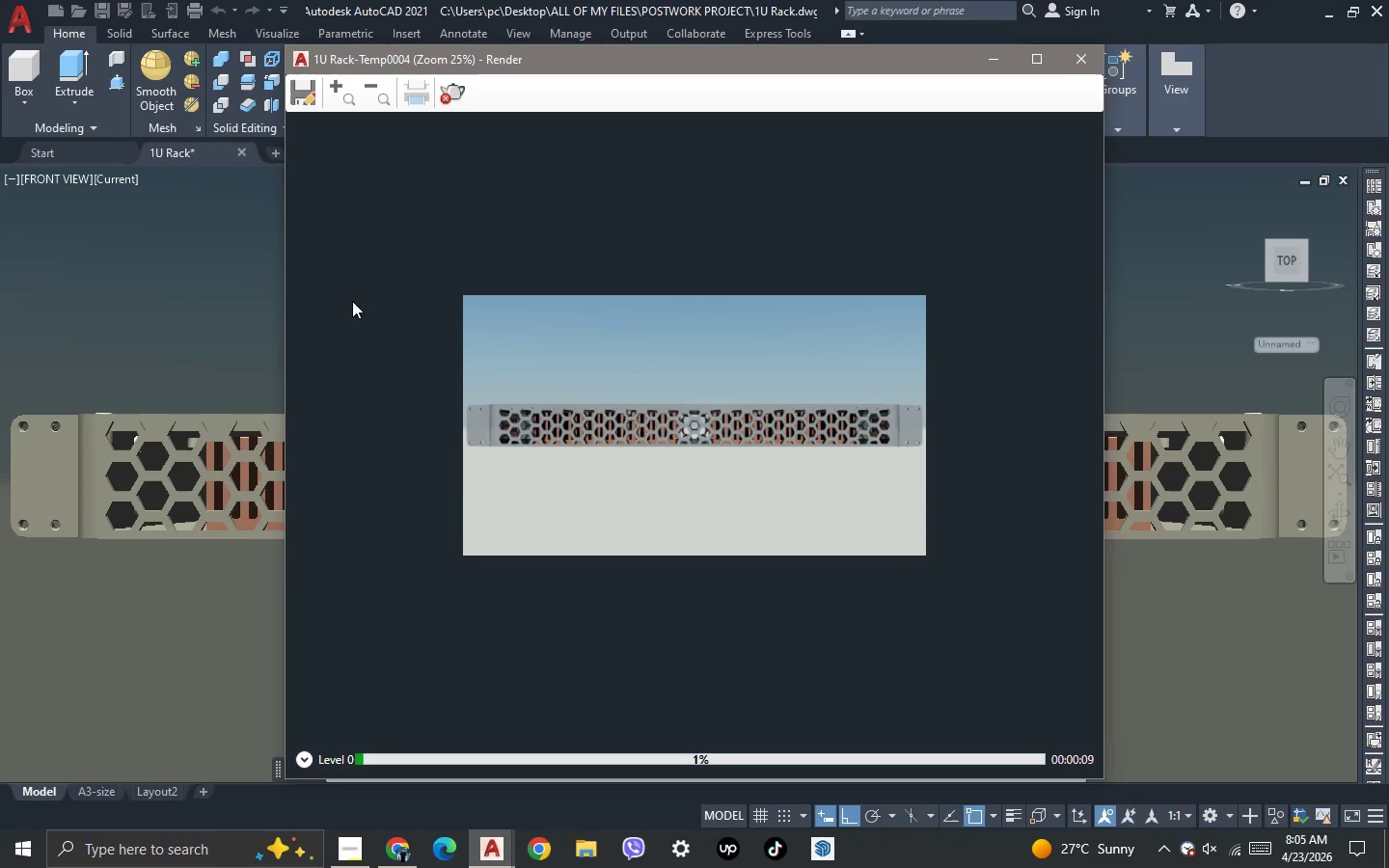 
wait(15.61)
 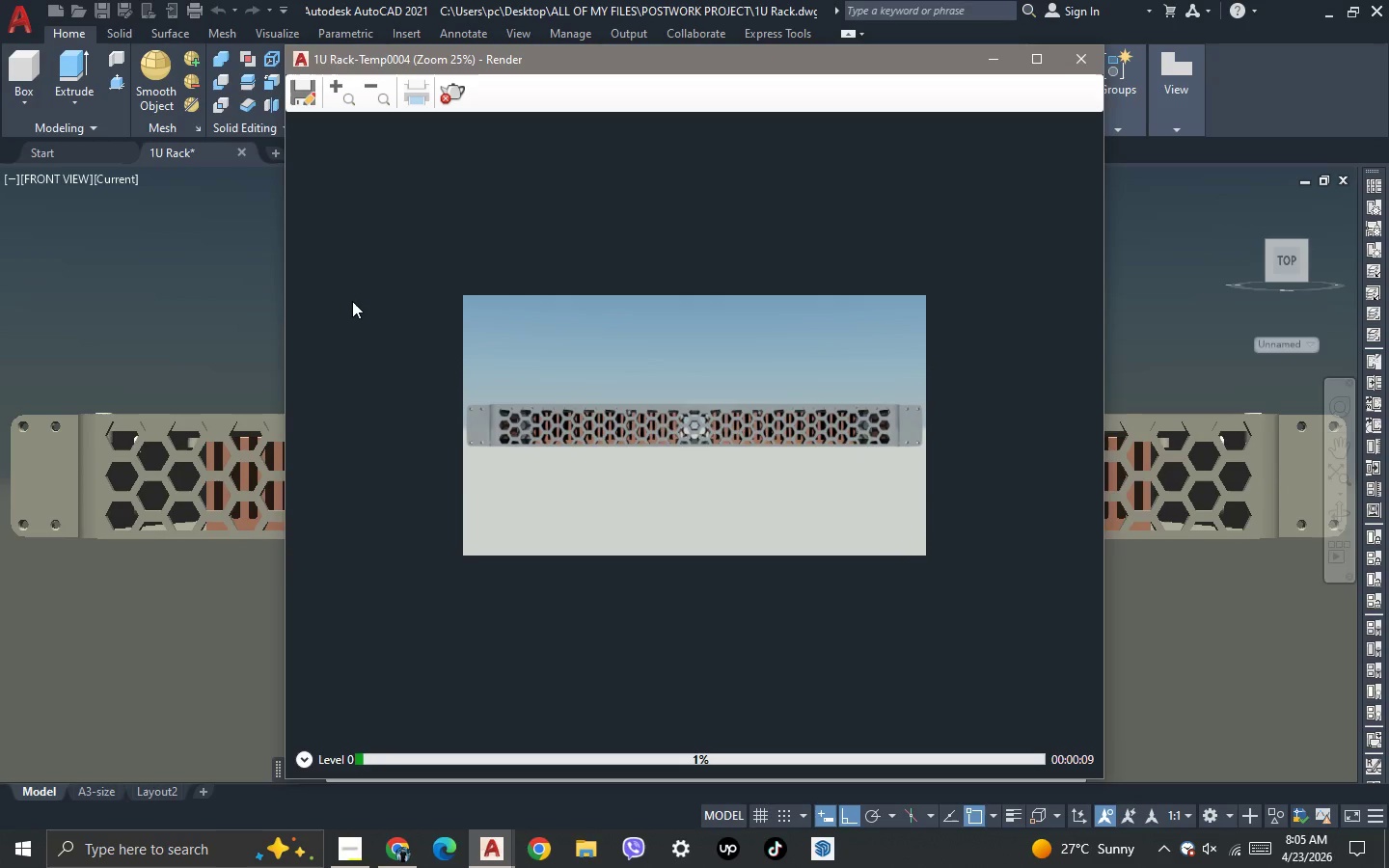 
left_click([341, 858])